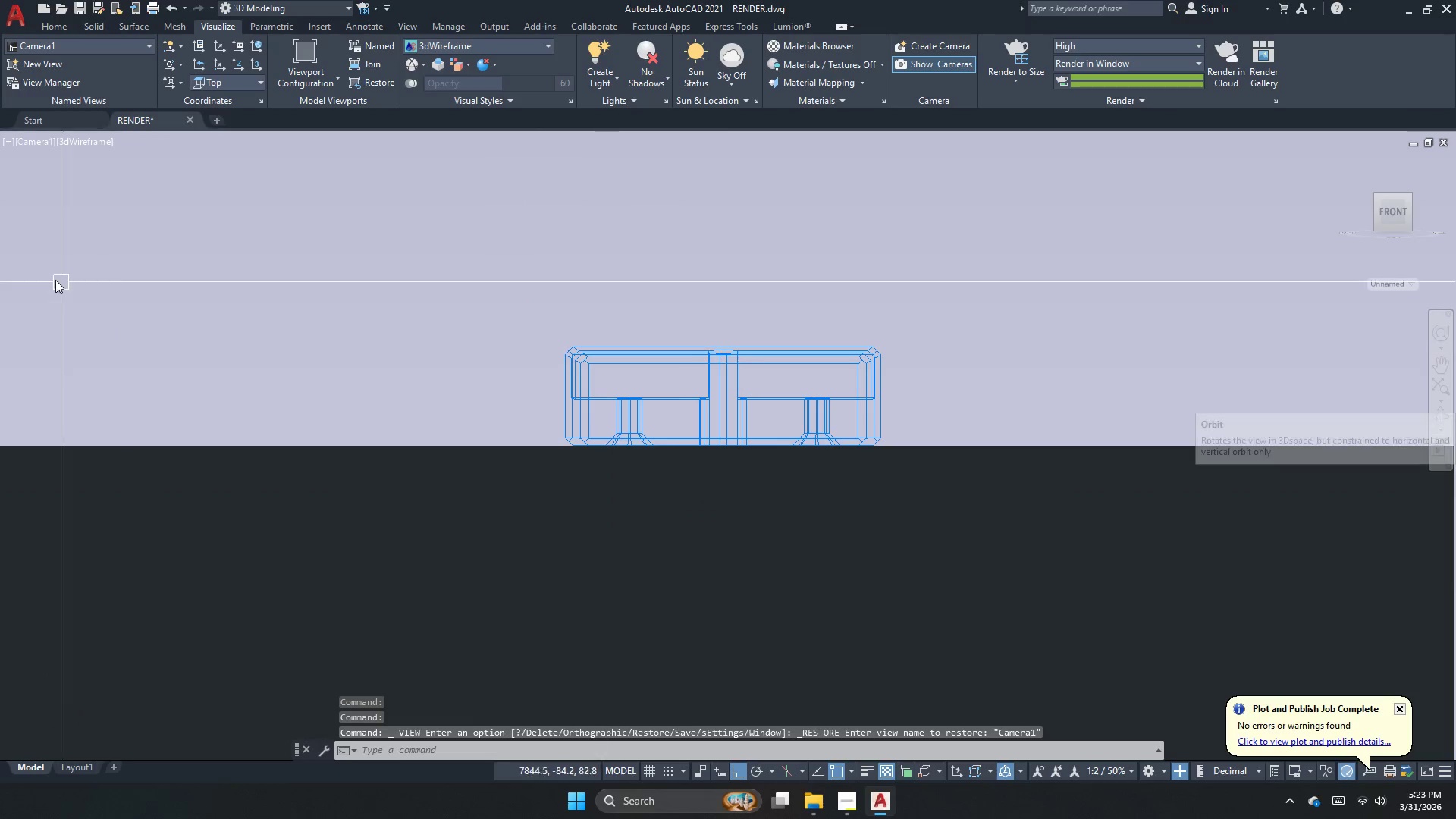 
left_click([50, 142])
 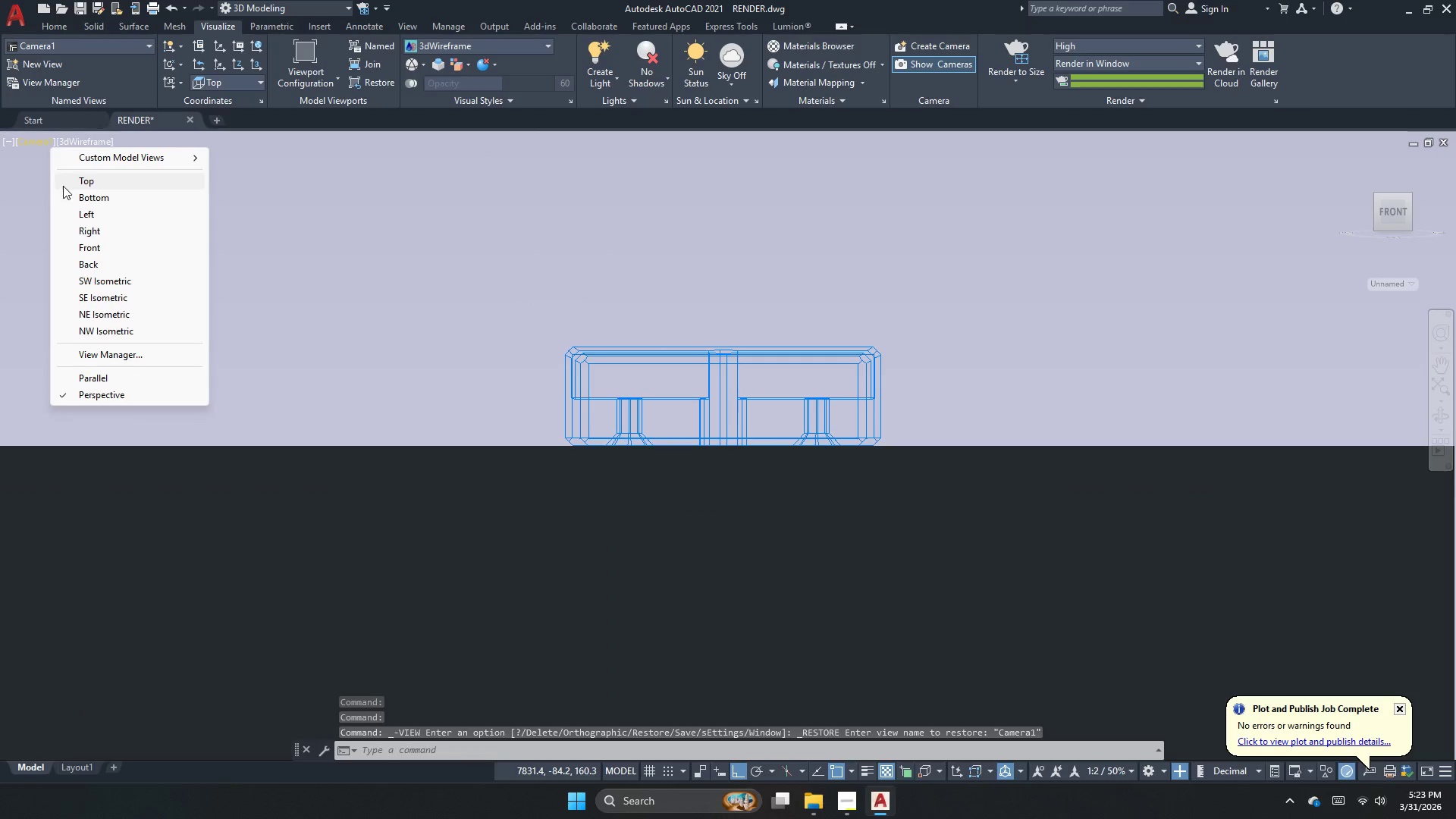 
left_click([82, 183])
 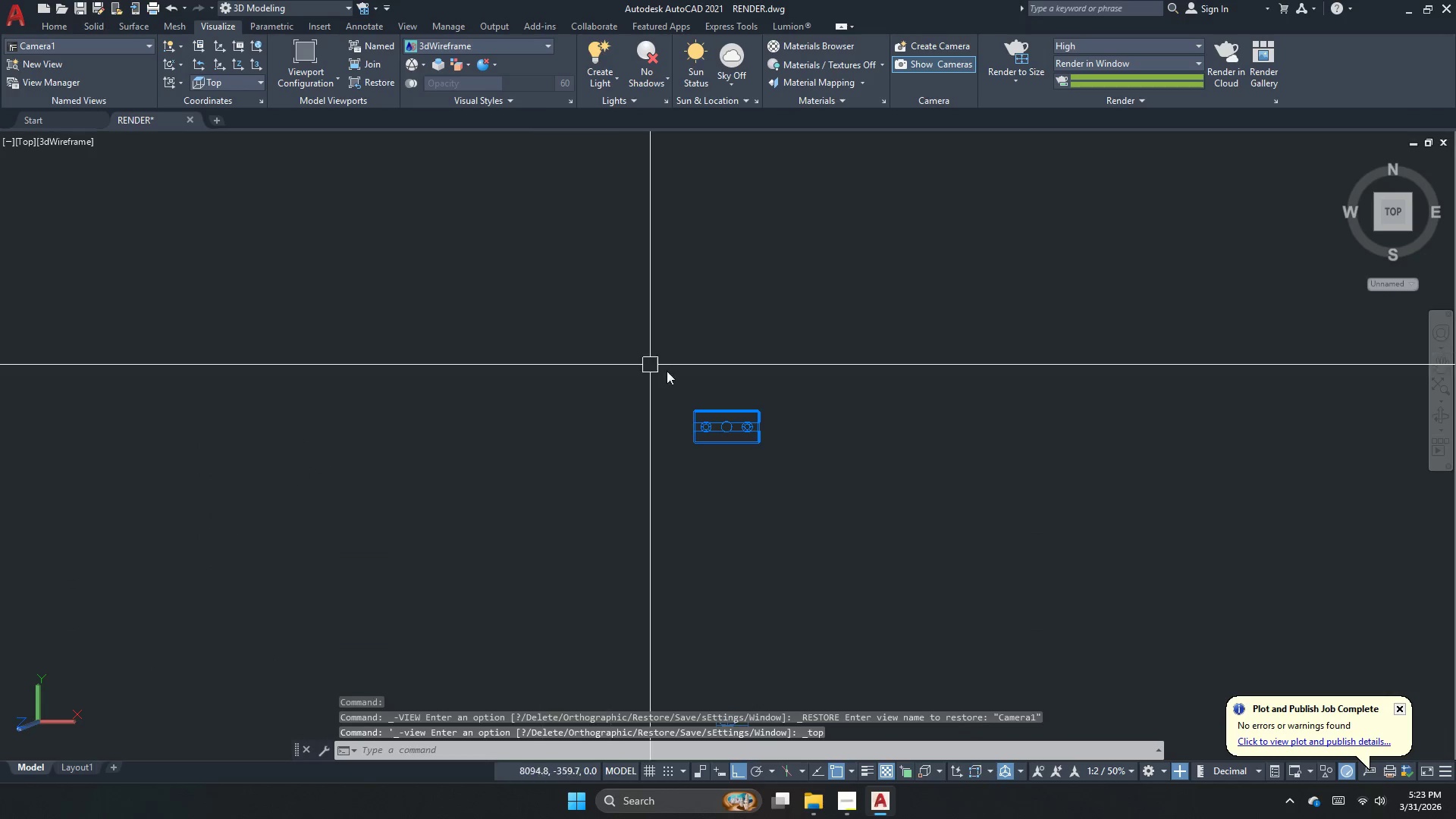 
scroll: coordinate [762, 324], scroll_direction: up, amount: 8.0
 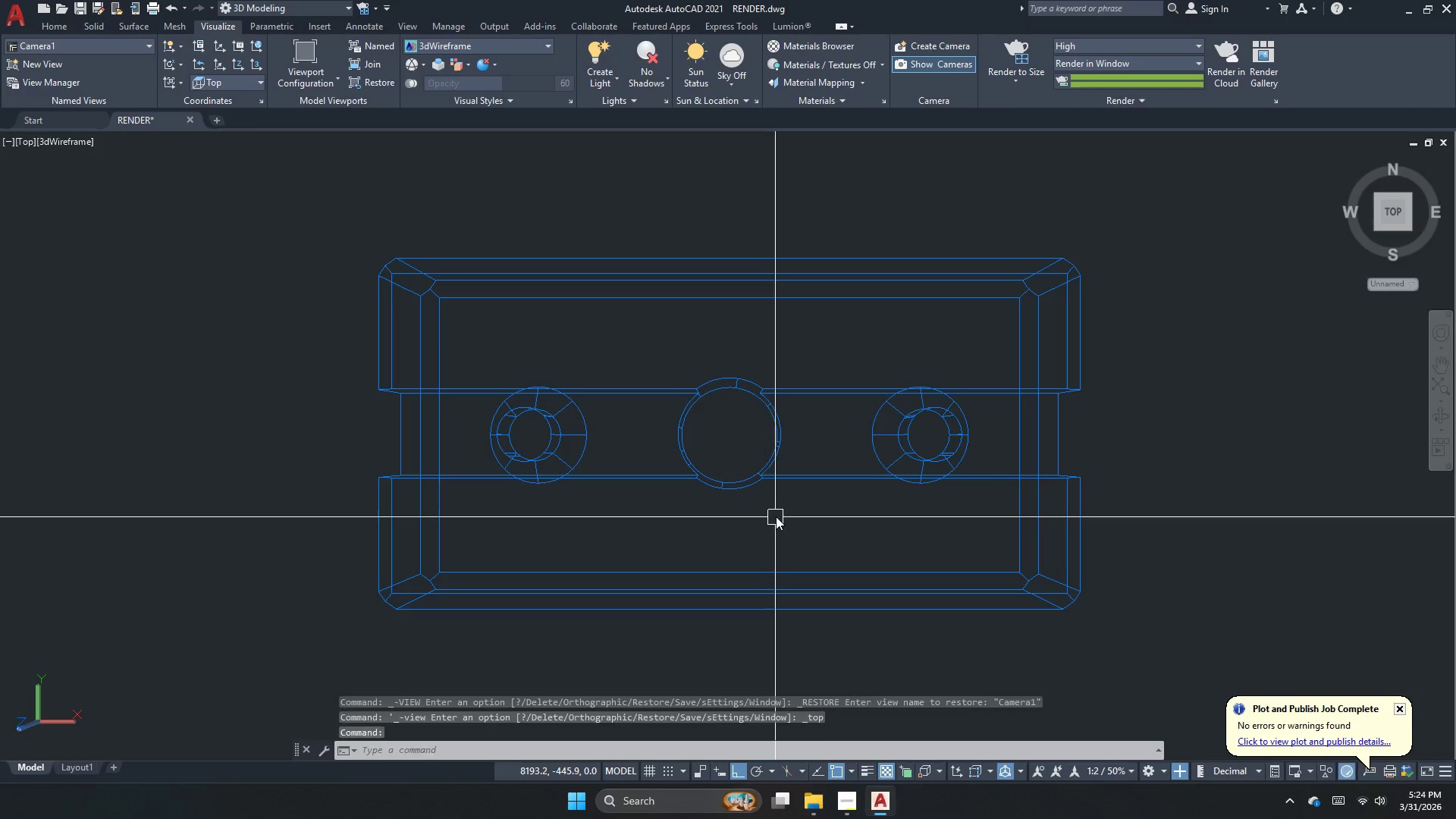 
wait(7.33)
 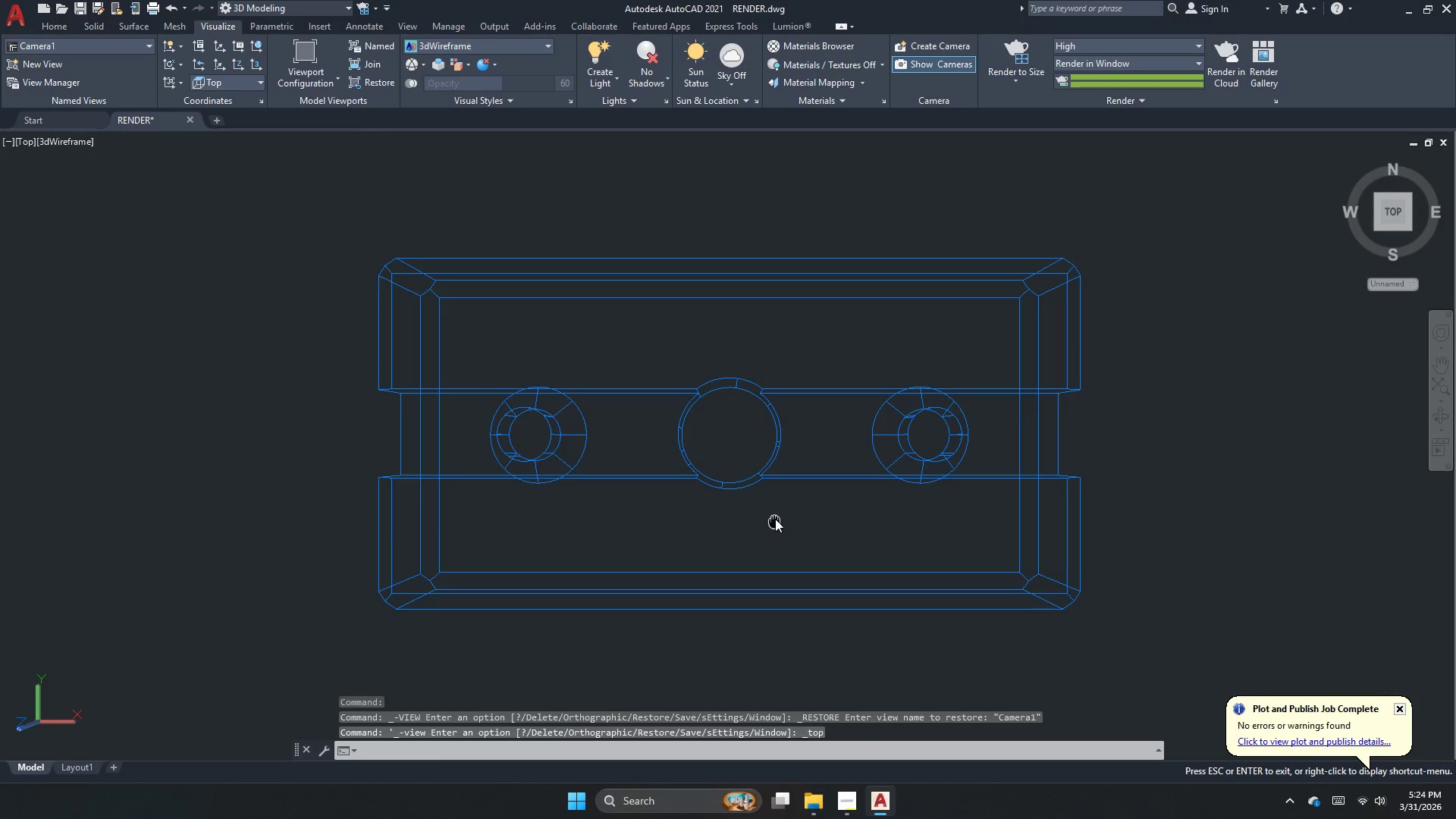 
left_click([53, 69])
 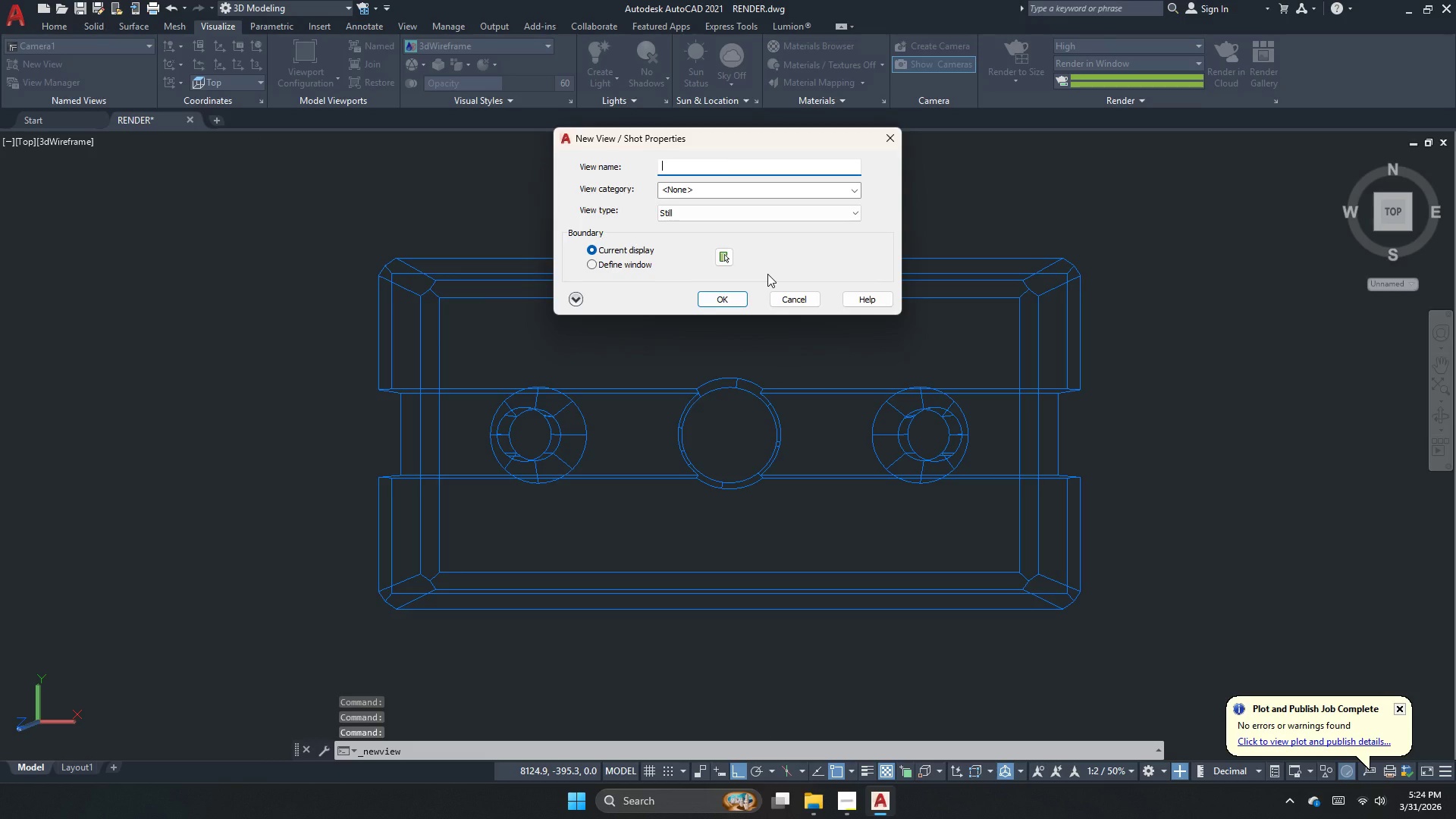 
type(top)
 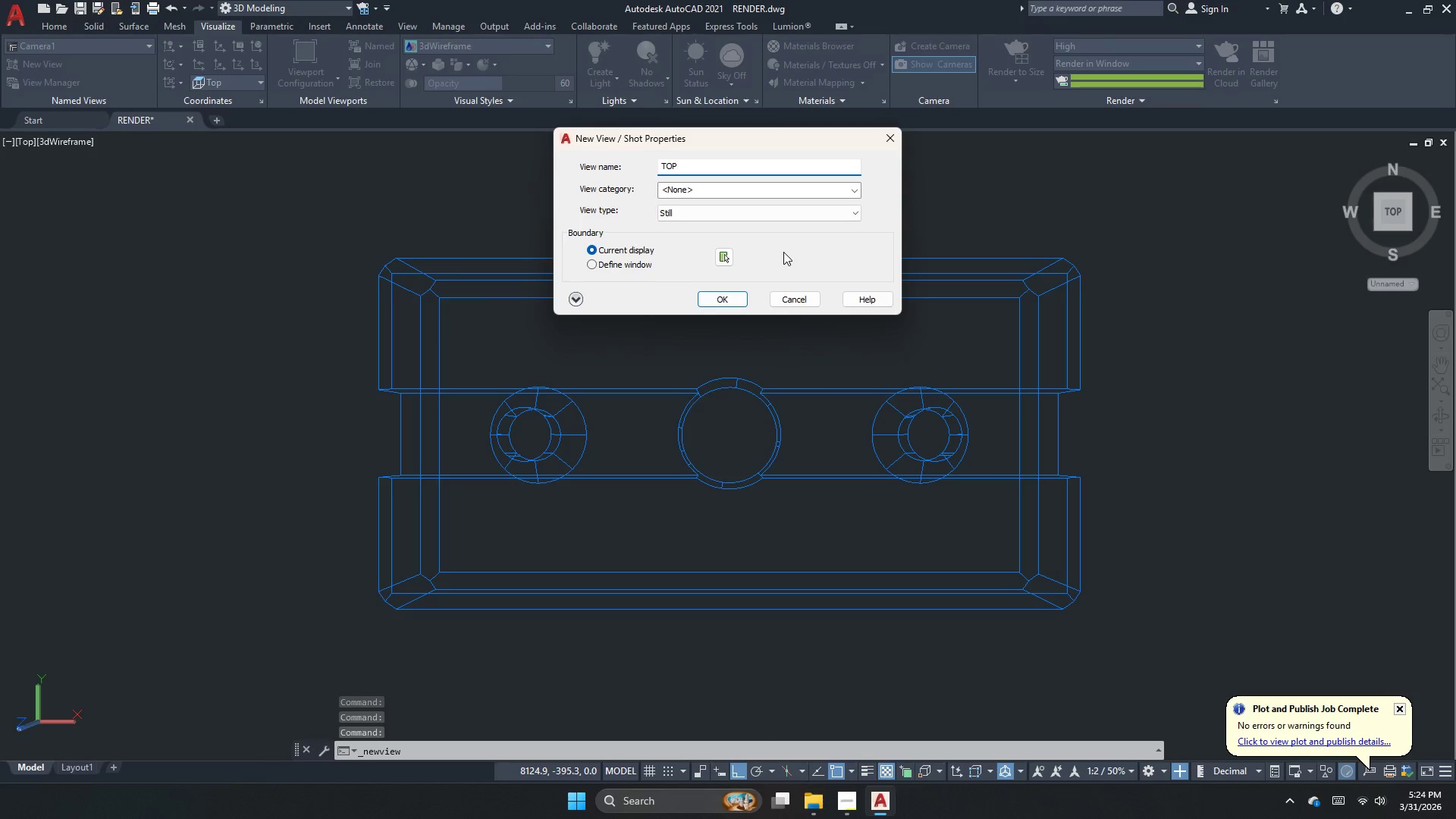 
type( vew)
key(Backspace)
key(Backspace)
type(iew)
 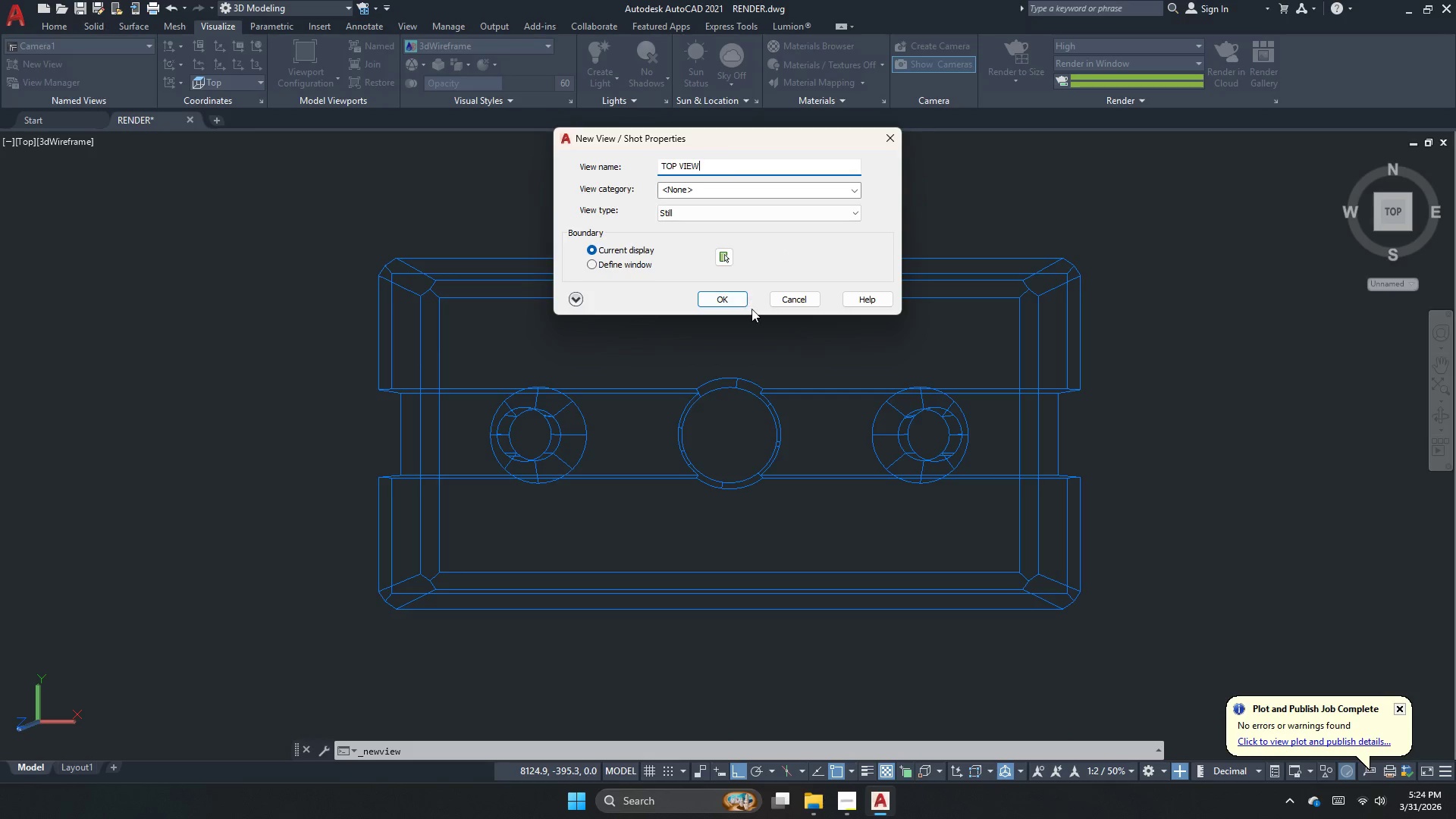 
left_click([739, 300])
 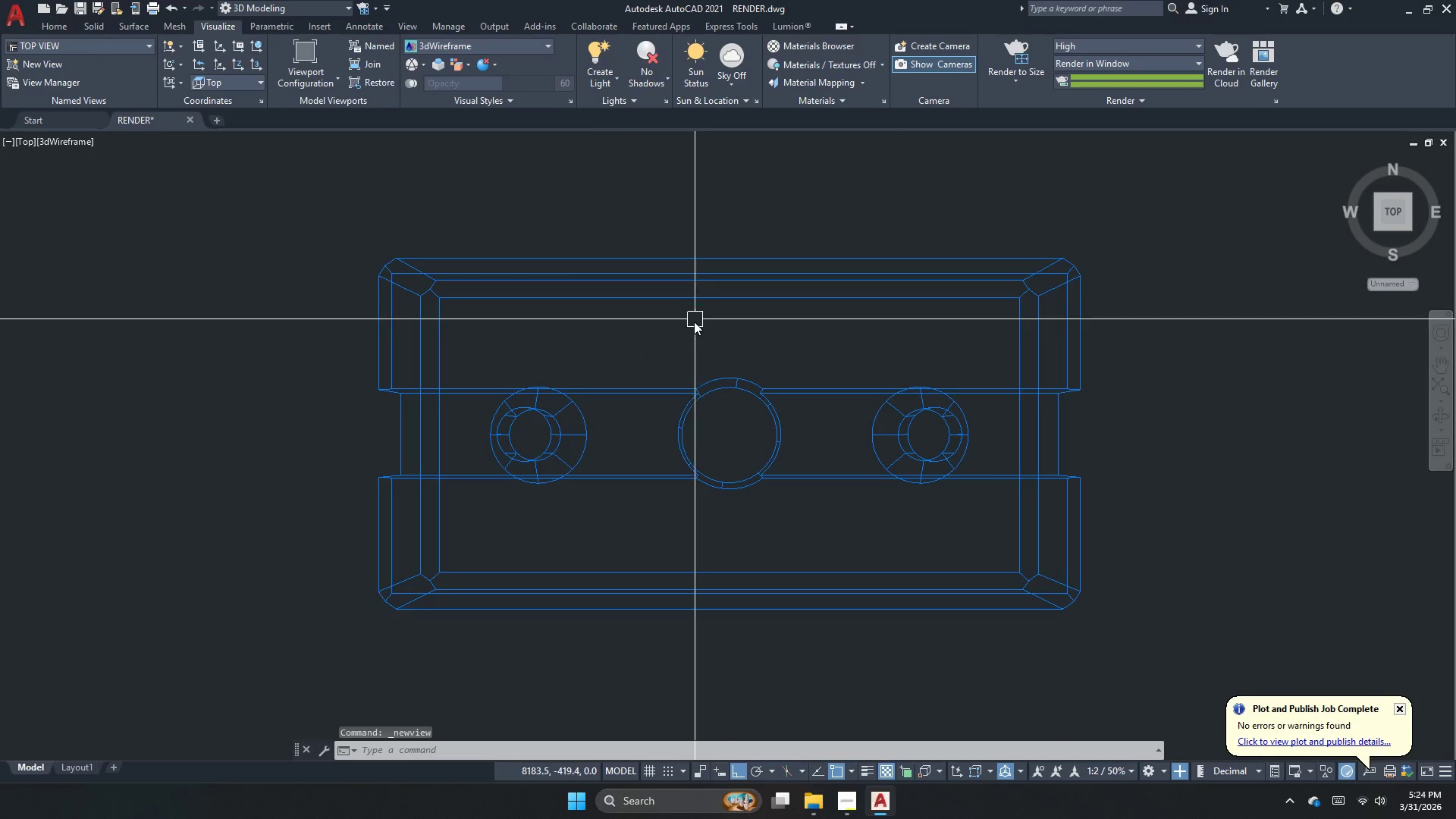 
key(Escape)
key(Escape)
type(rmat)
 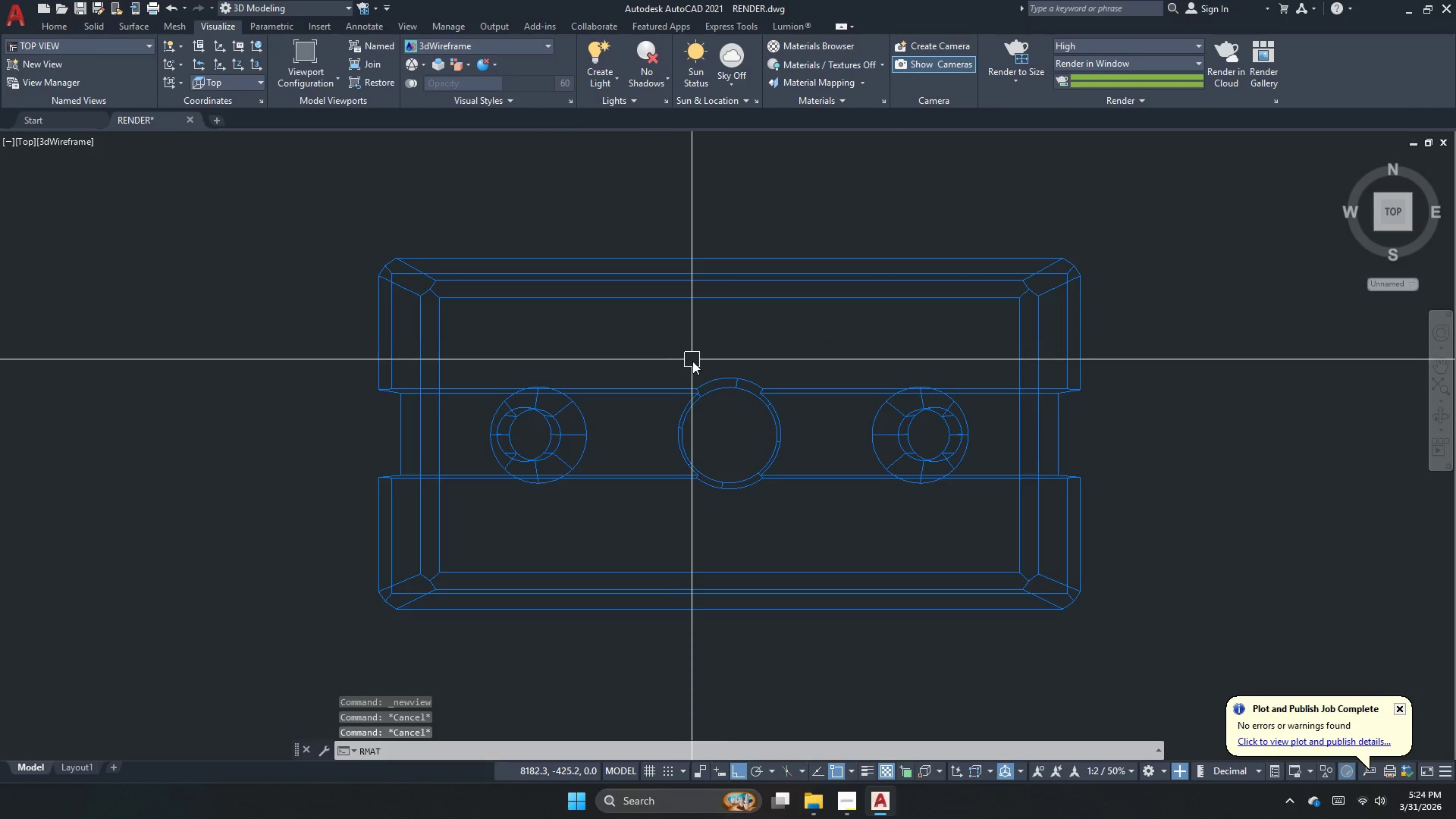 
key(Space)
 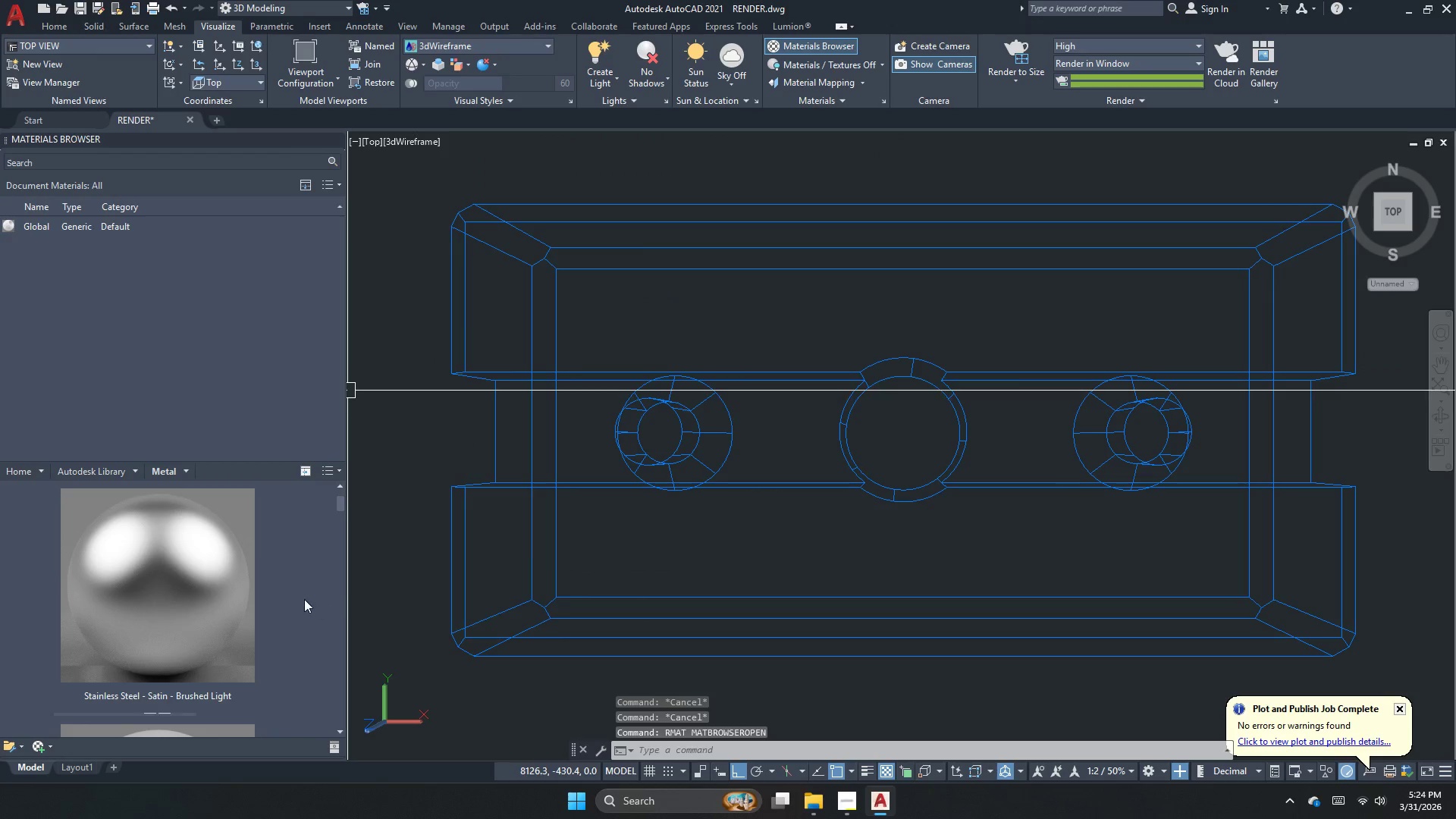 
right_click([199, 574])
 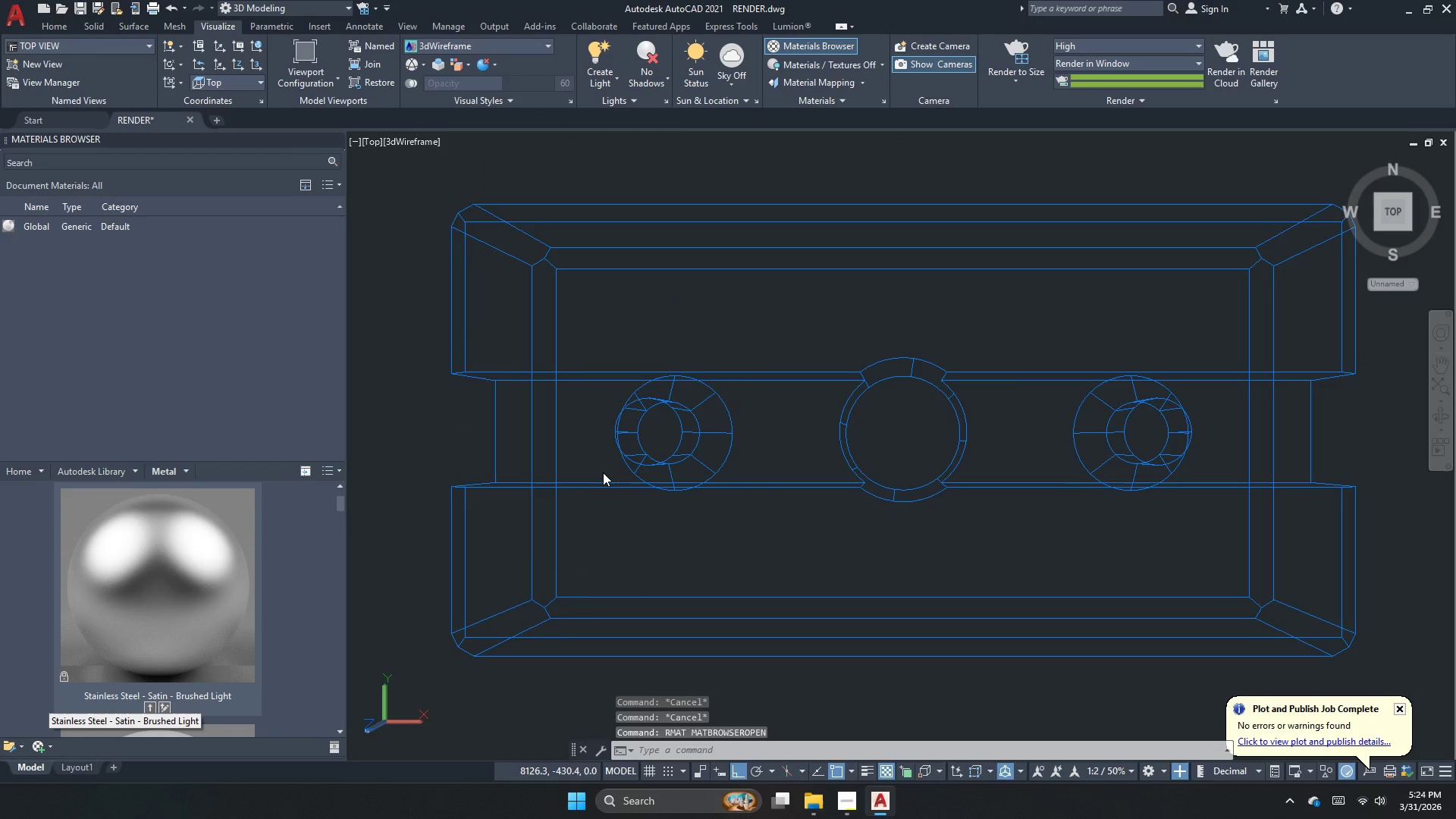 
double_click([597, 475])
 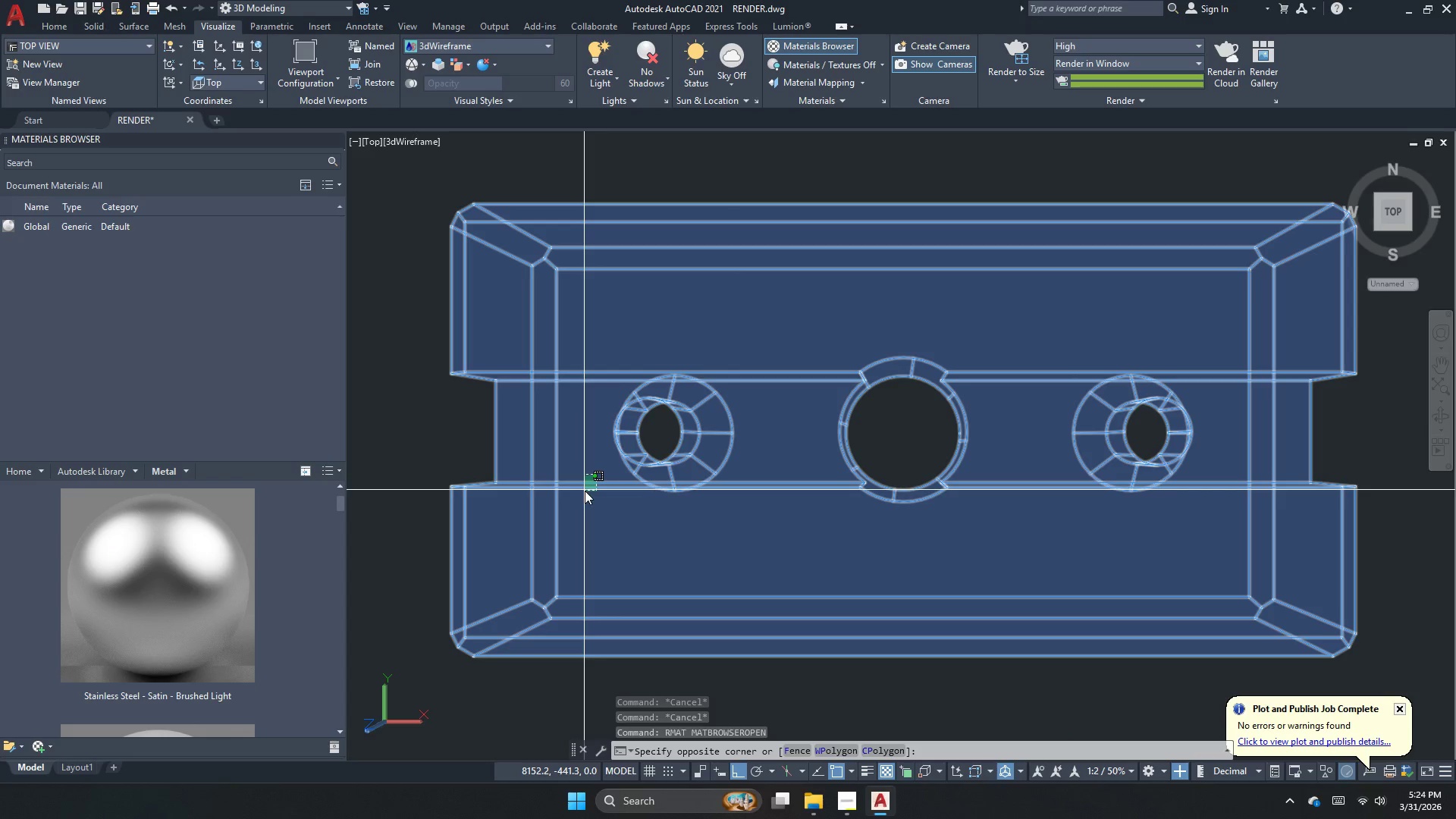 
left_click([612, 457])
 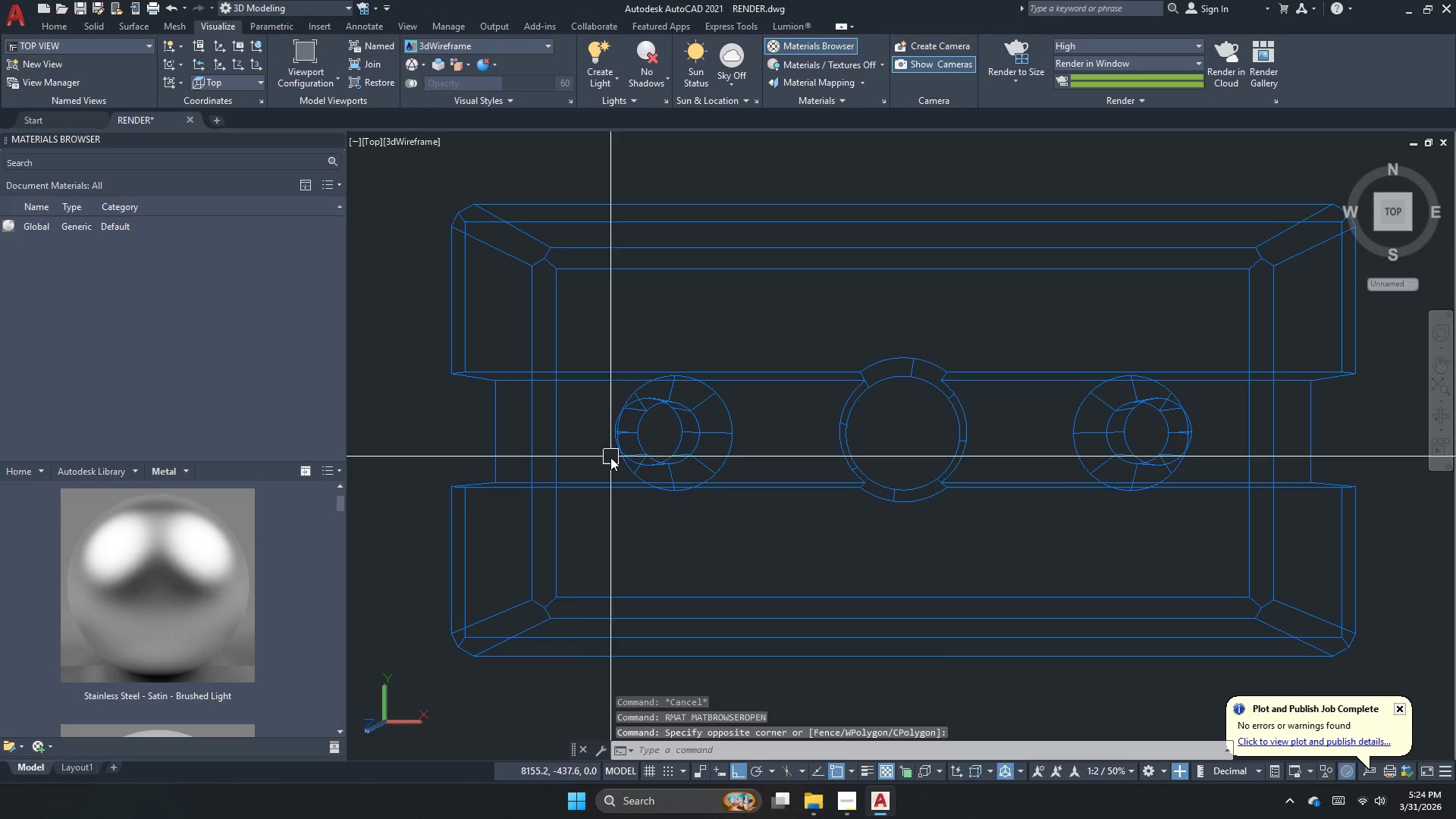 
key(Escape)
 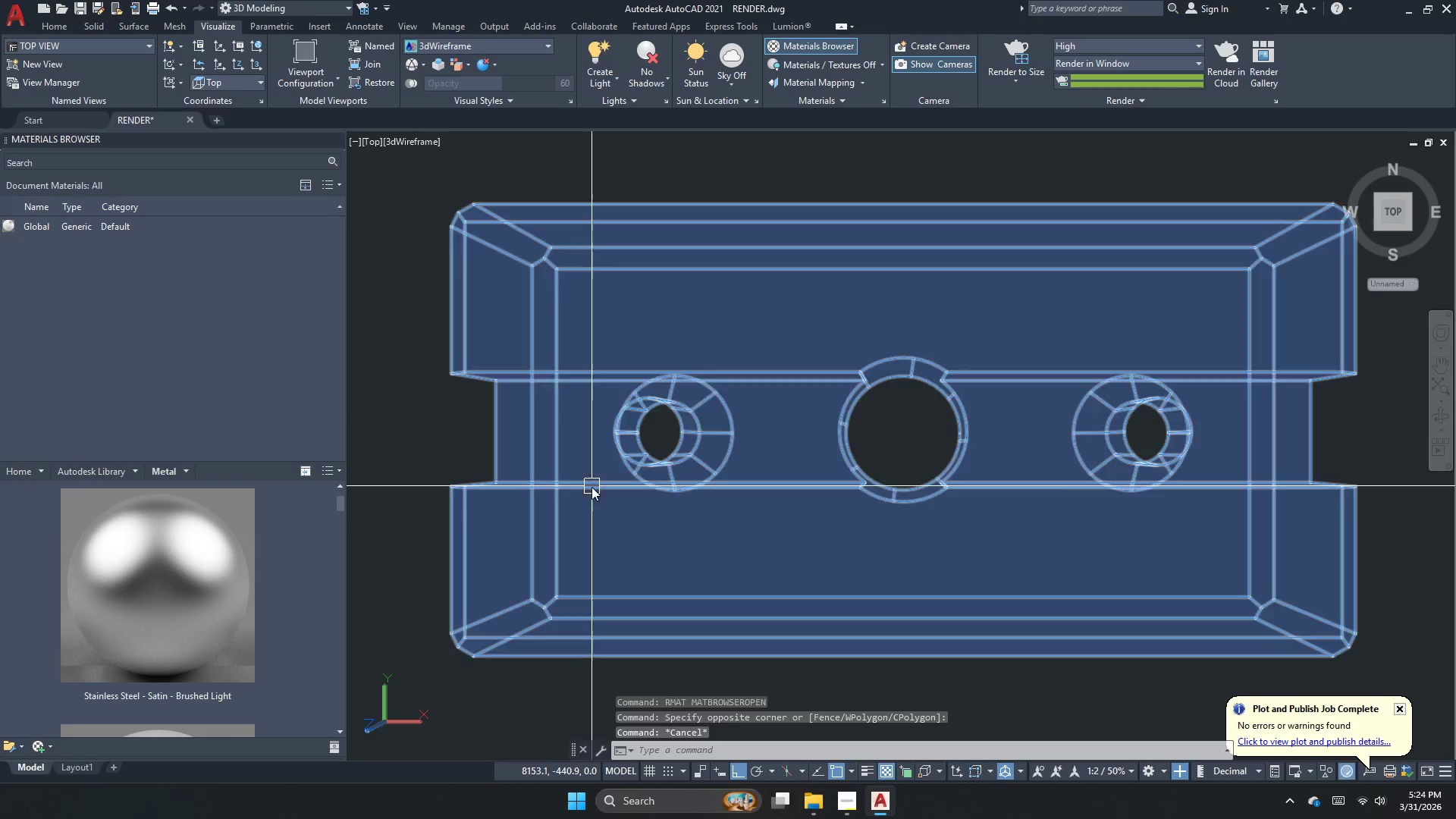 
left_click([592, 487])
 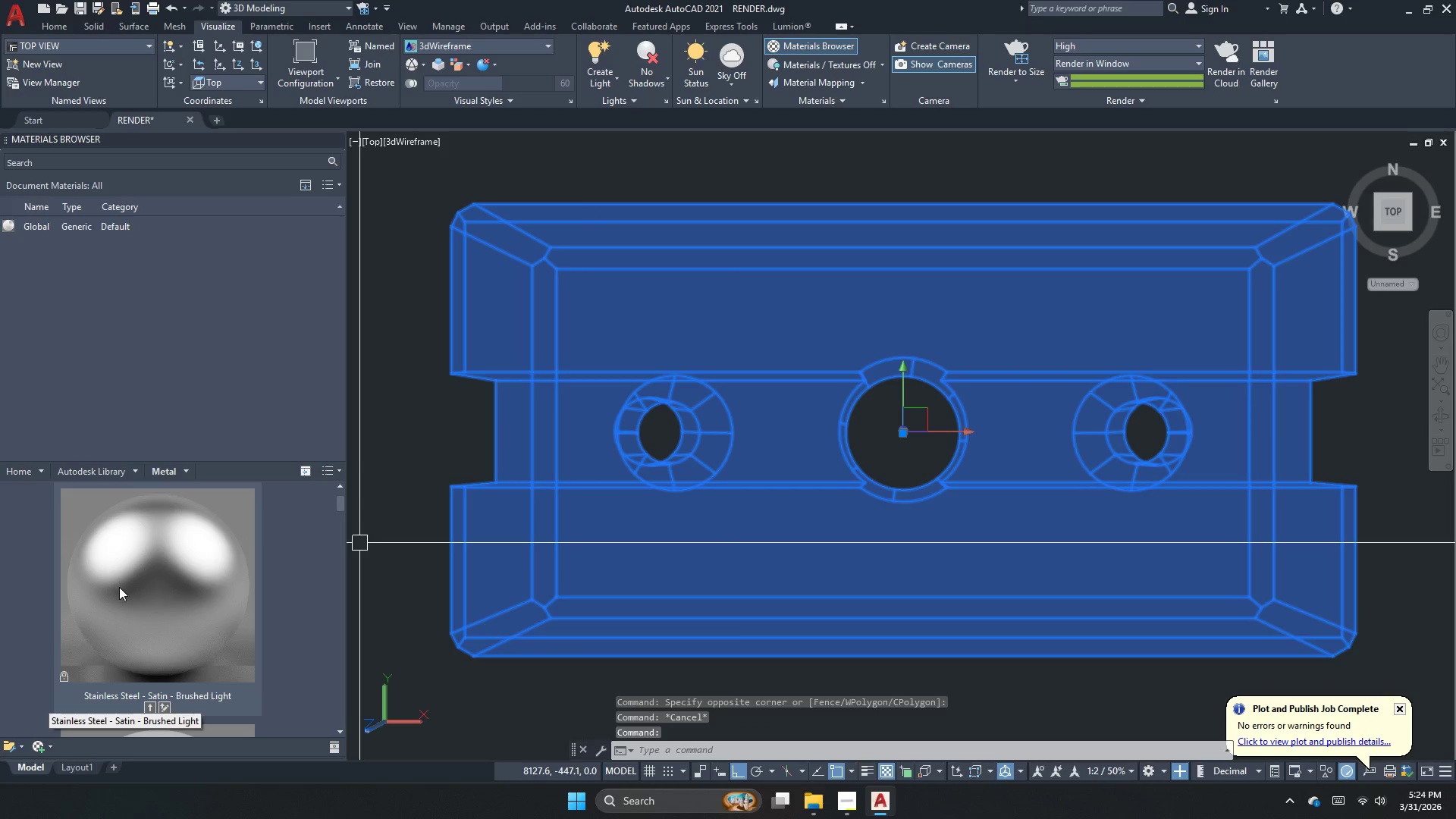 
right_click([119, 587])
 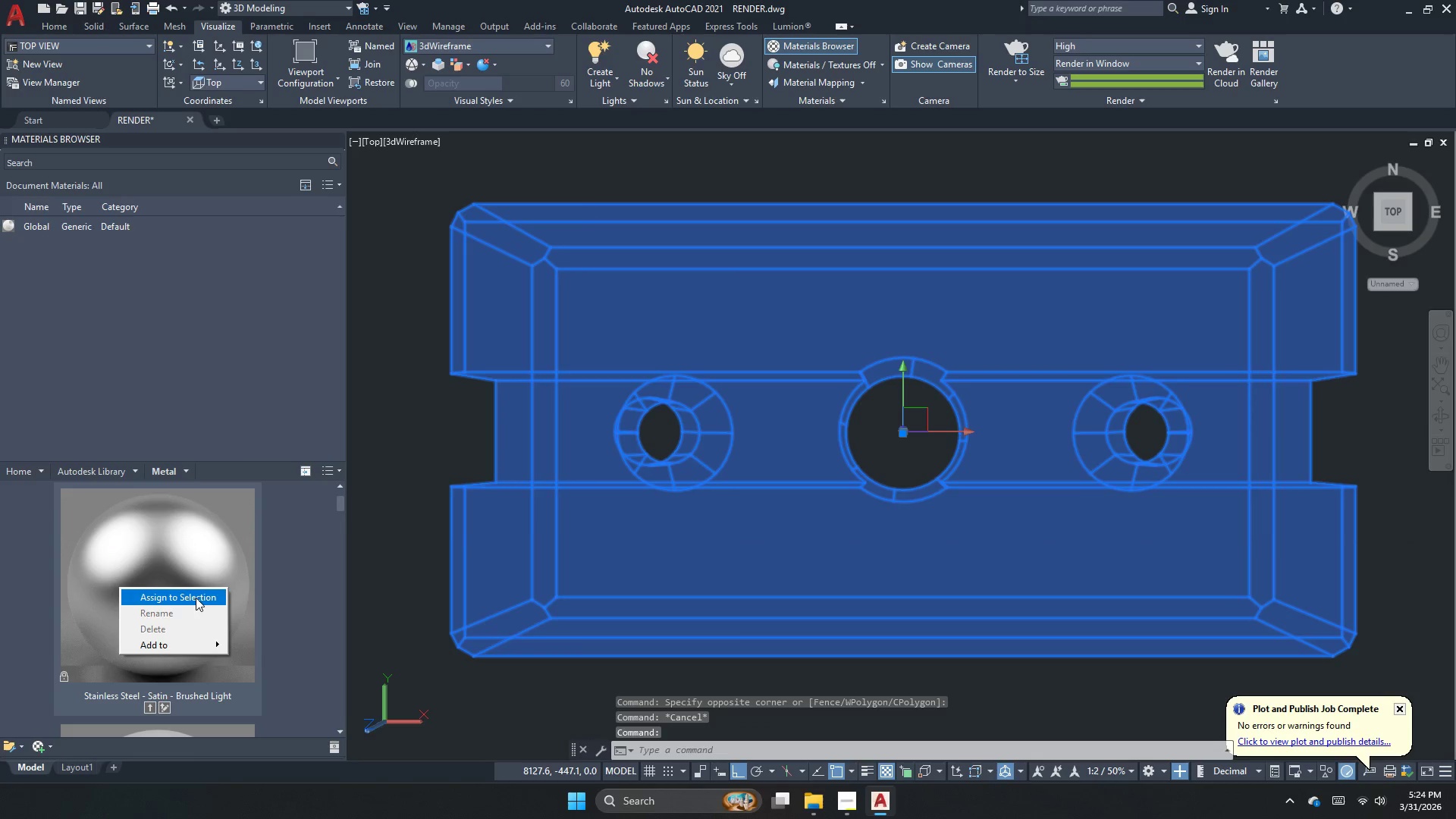 
left_click([196, 598])
 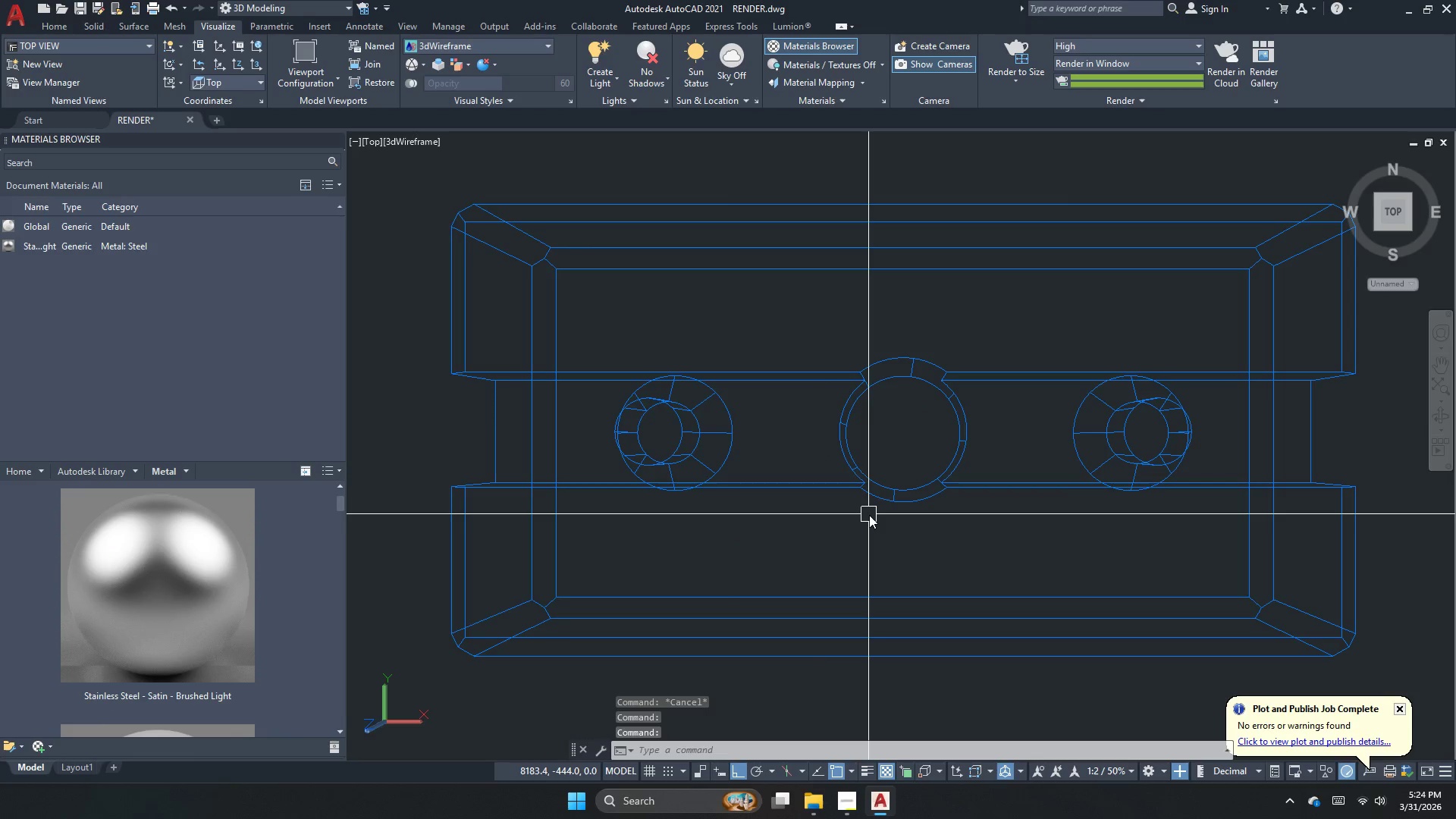 
key(Escape)
 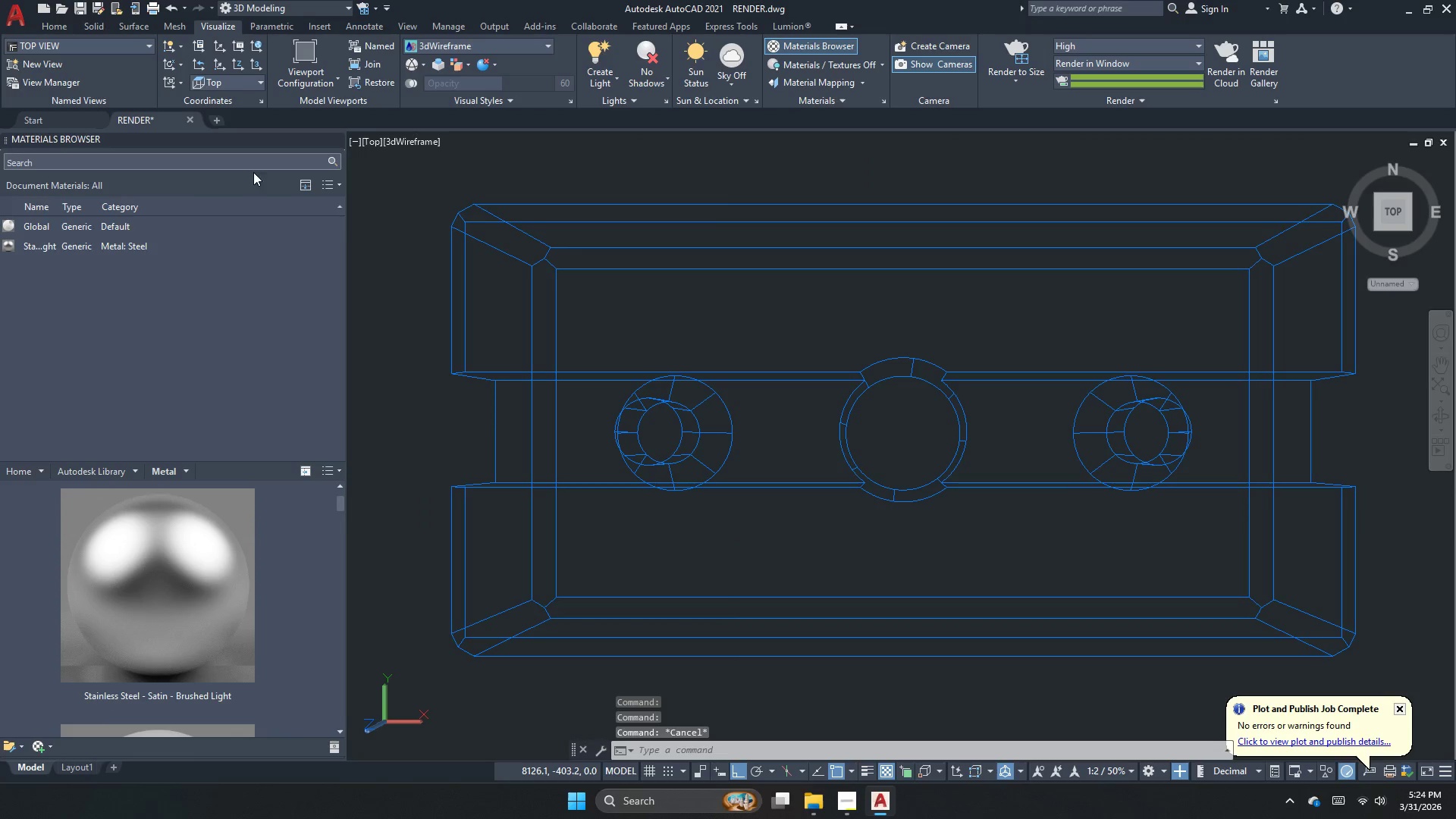 
double_click([133, 243])
 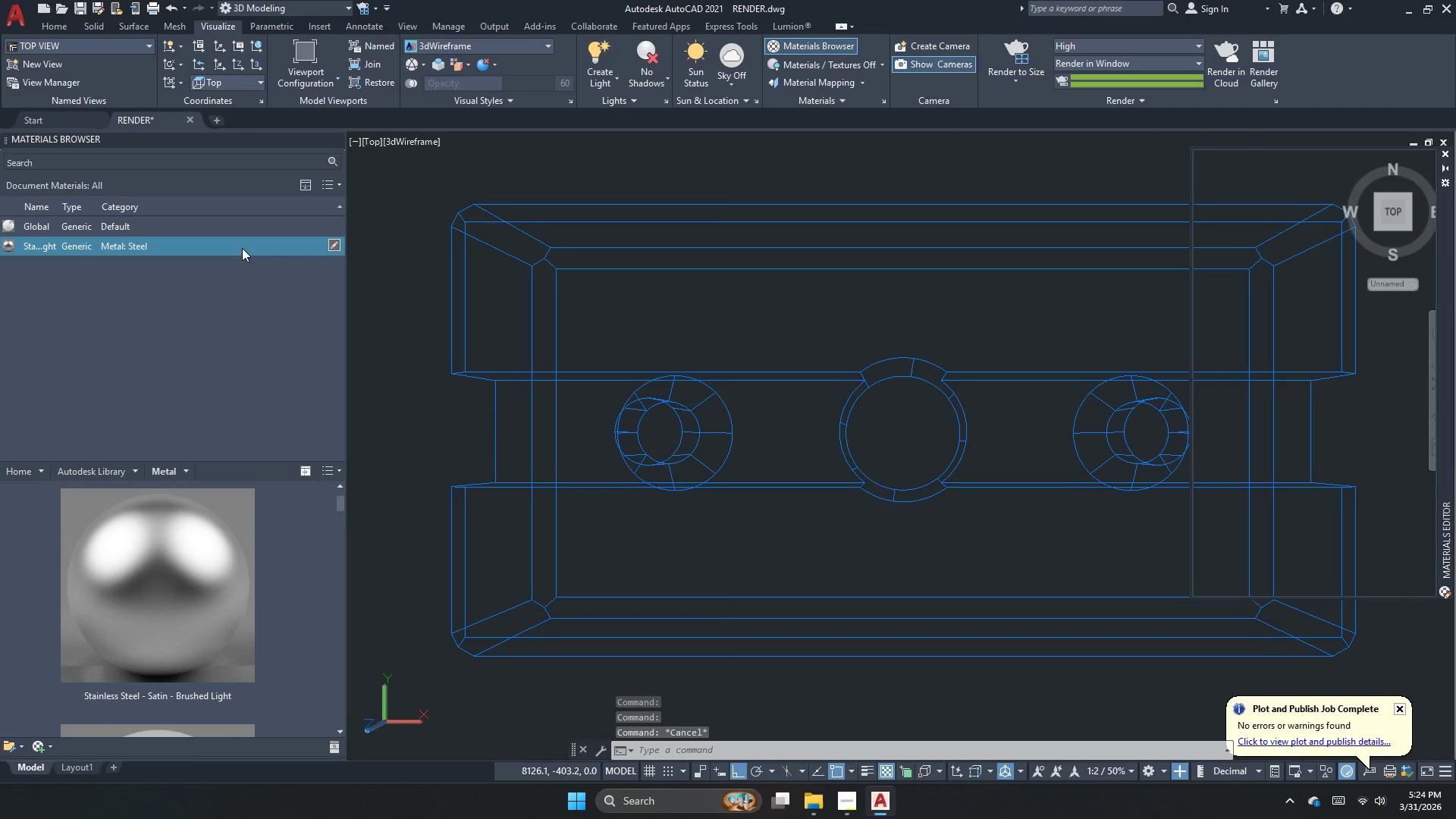 
right_click([244, 243])
 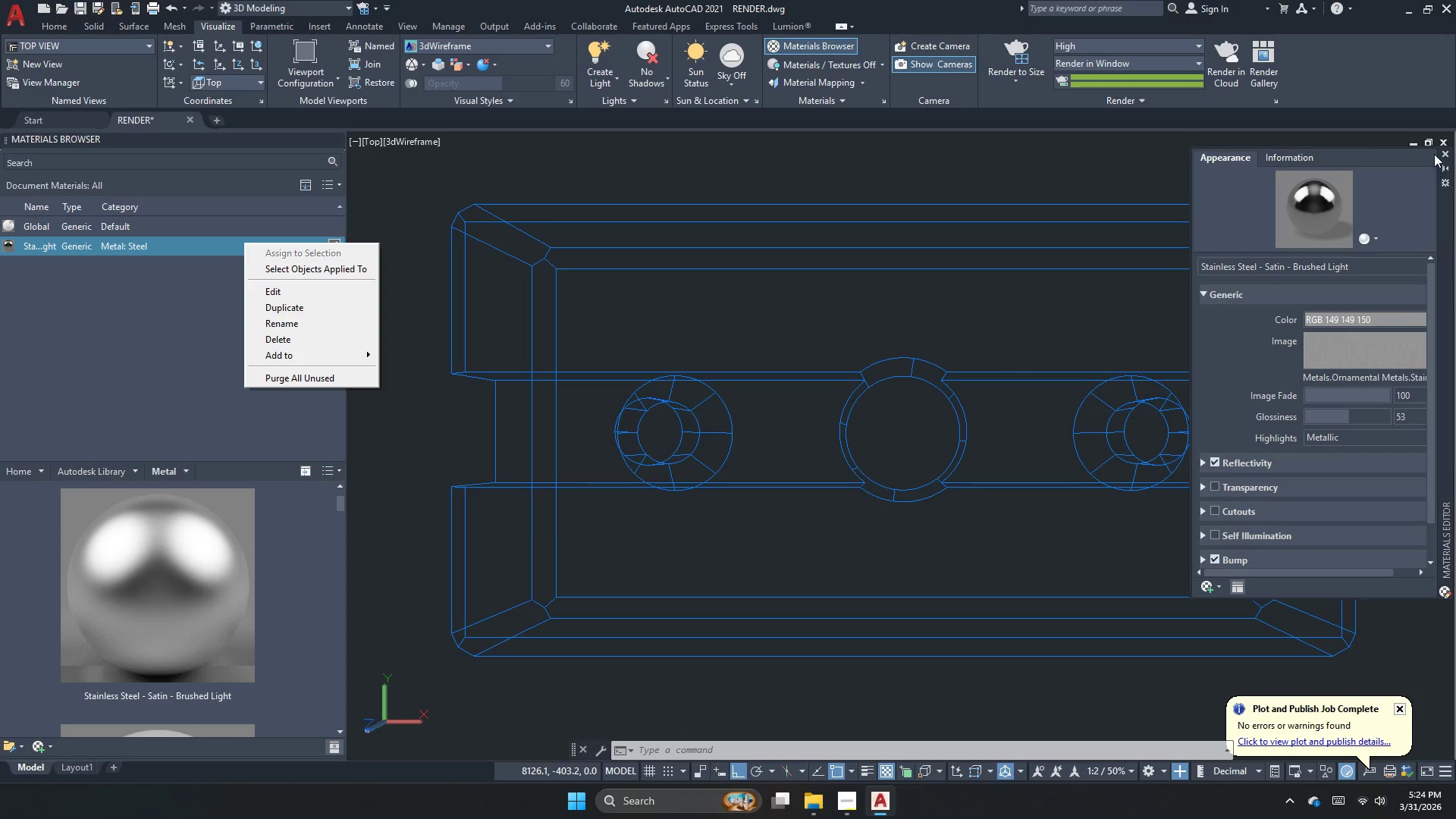 
left_click_drag(start_coordinate=[1445, 143], to_coordinate=[1445, 148])
 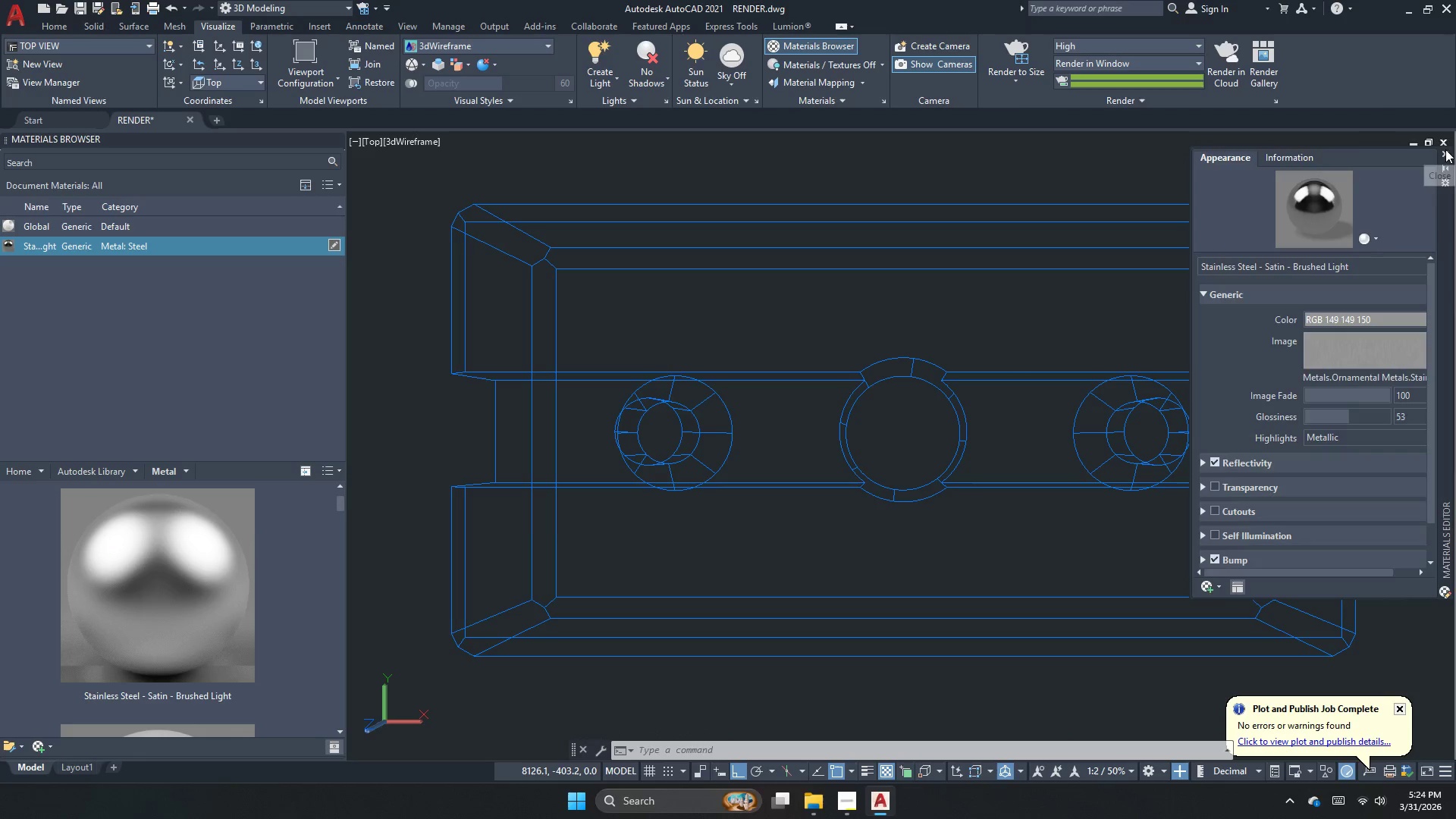 
double_click([1445, 149])
 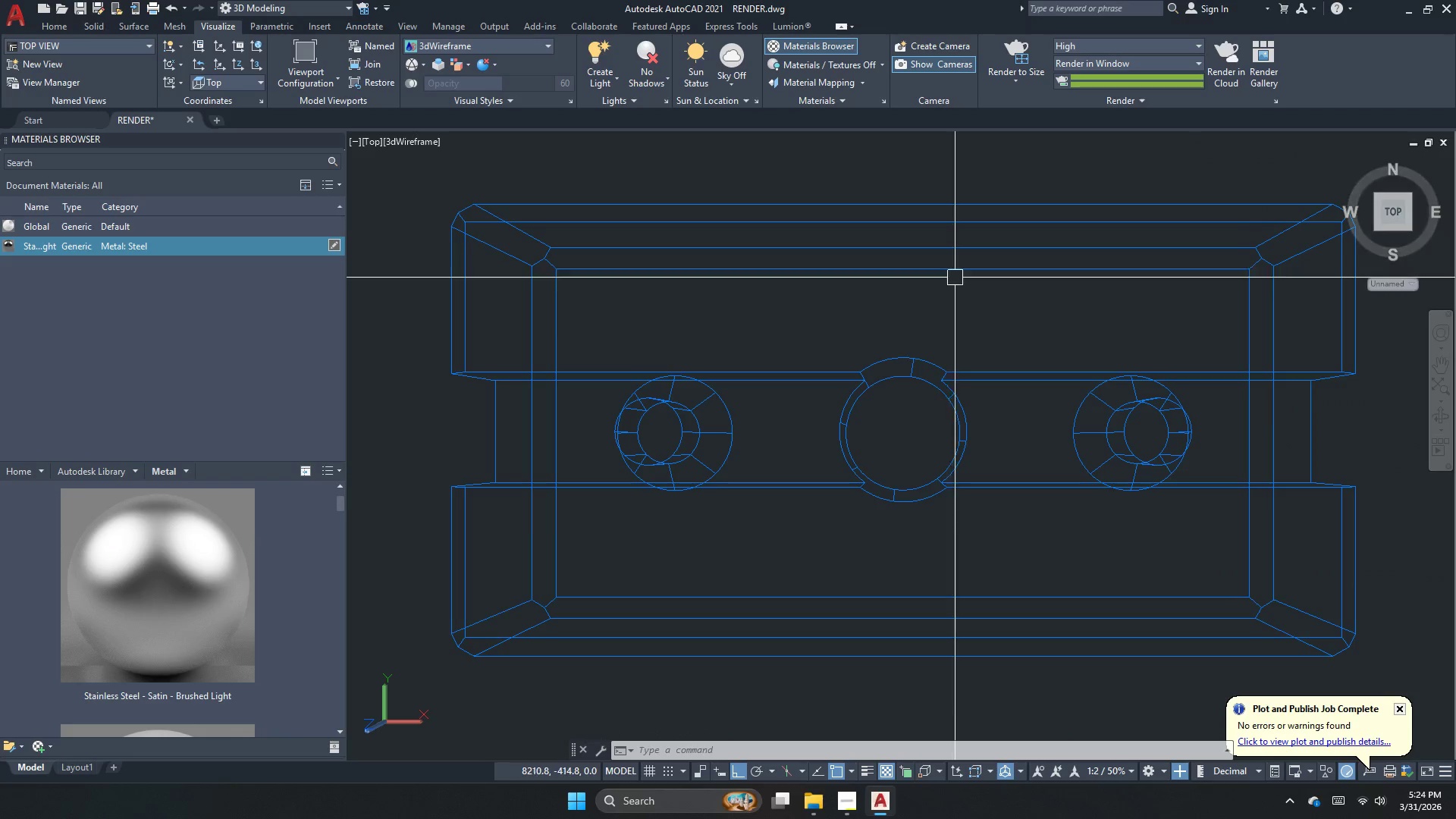 
key(Escape)
 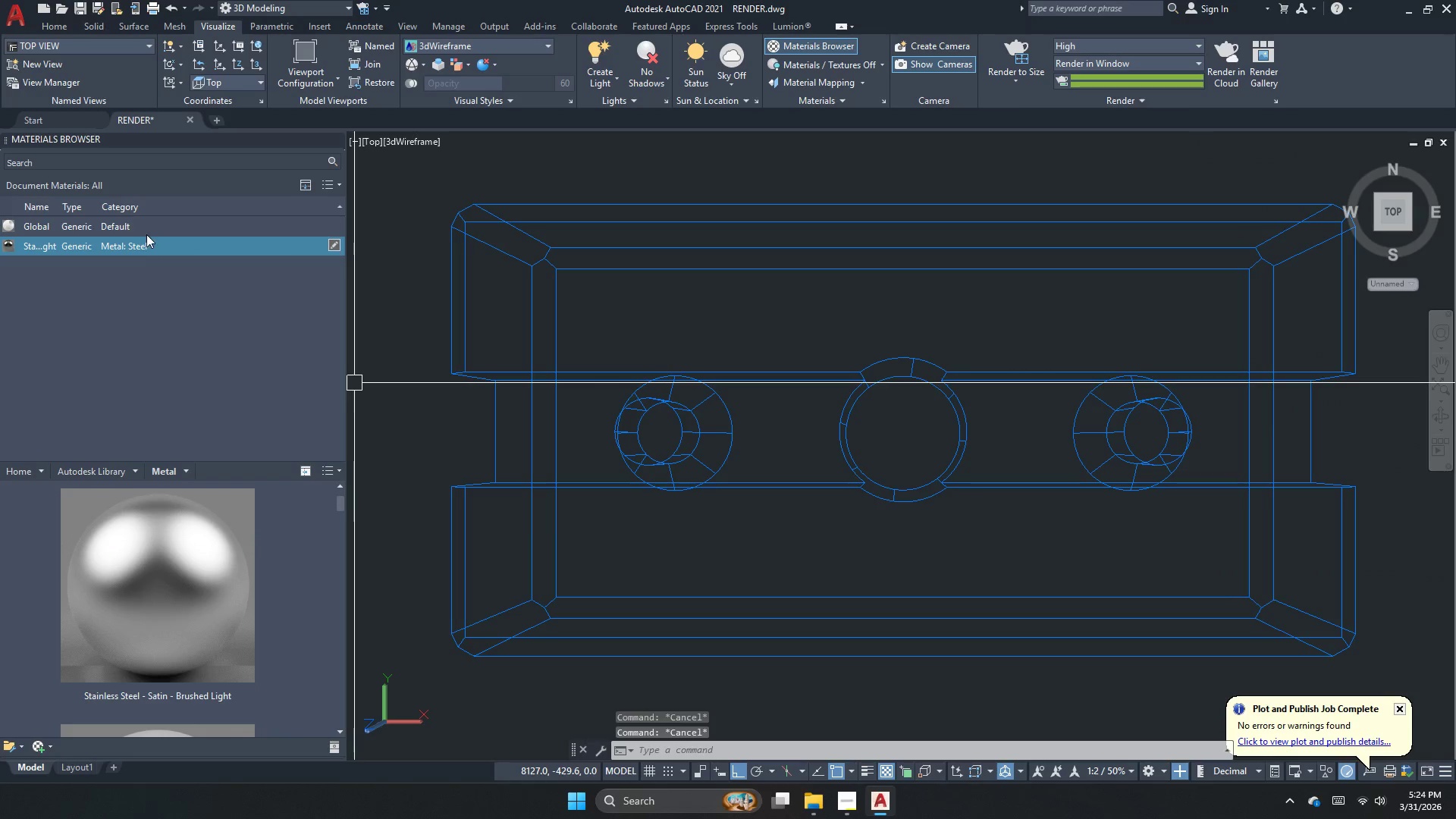 
right_click([149, 231])
 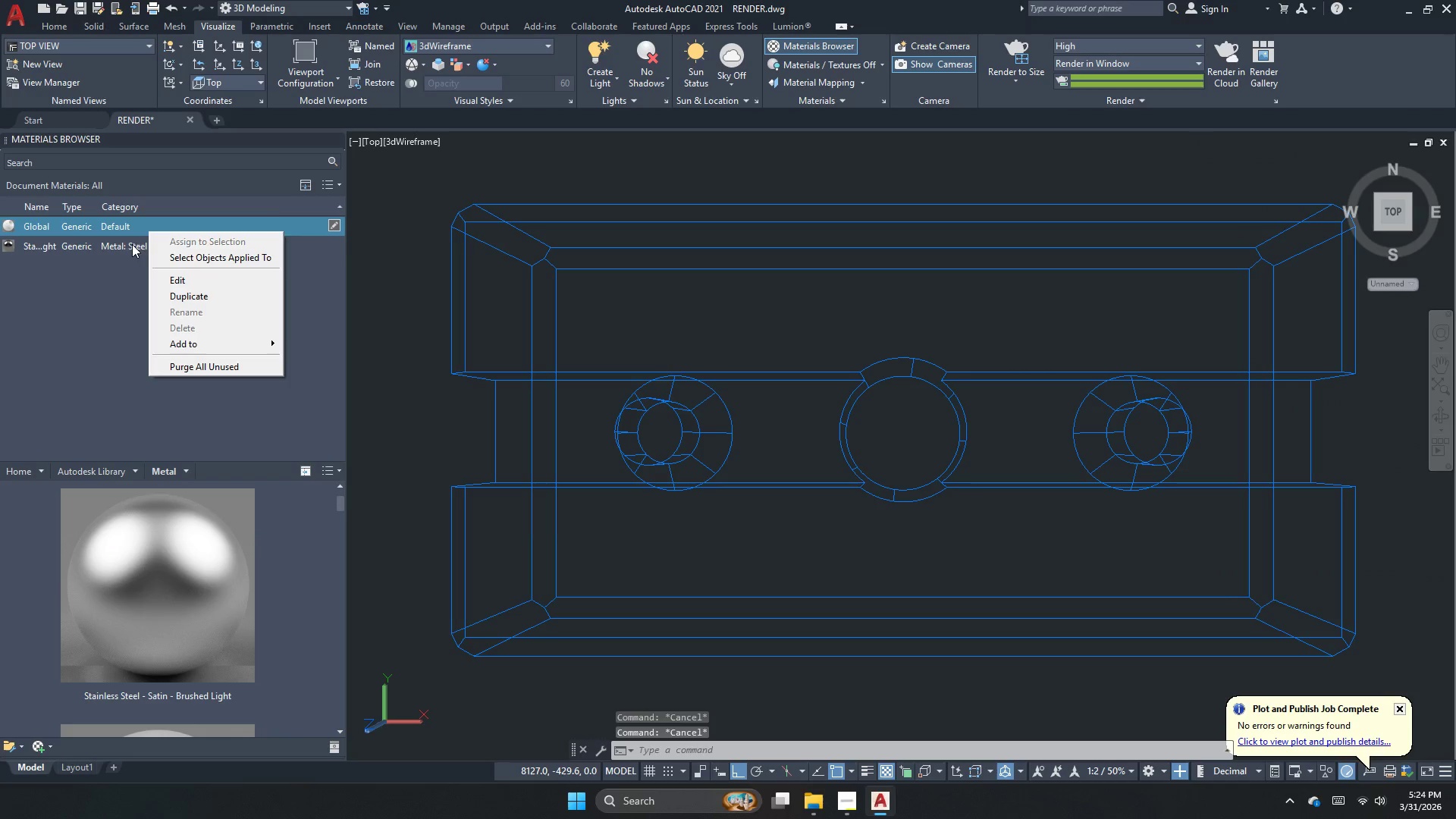 
left_click([126, 247])
 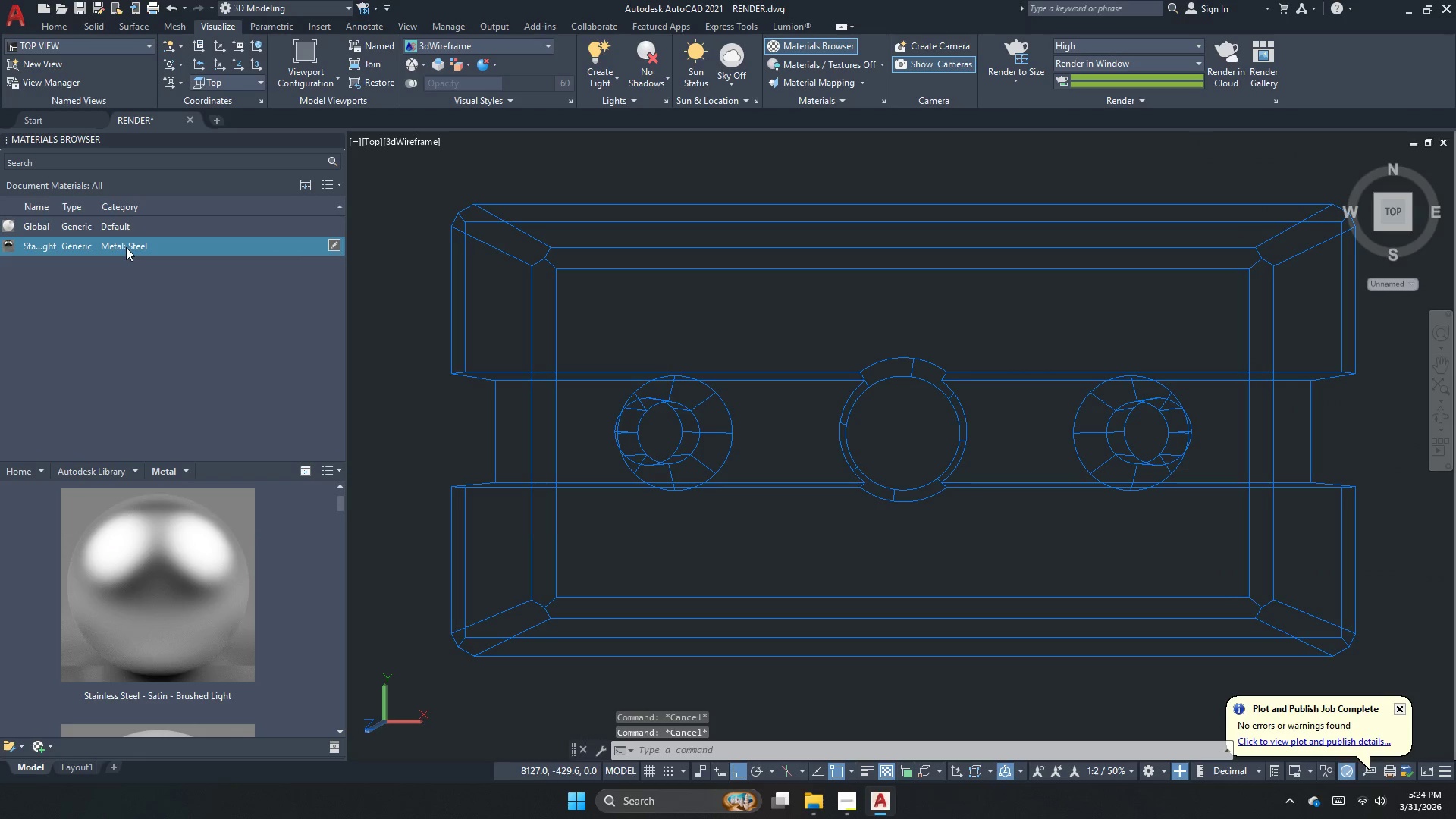 
right_click([126, 247])
 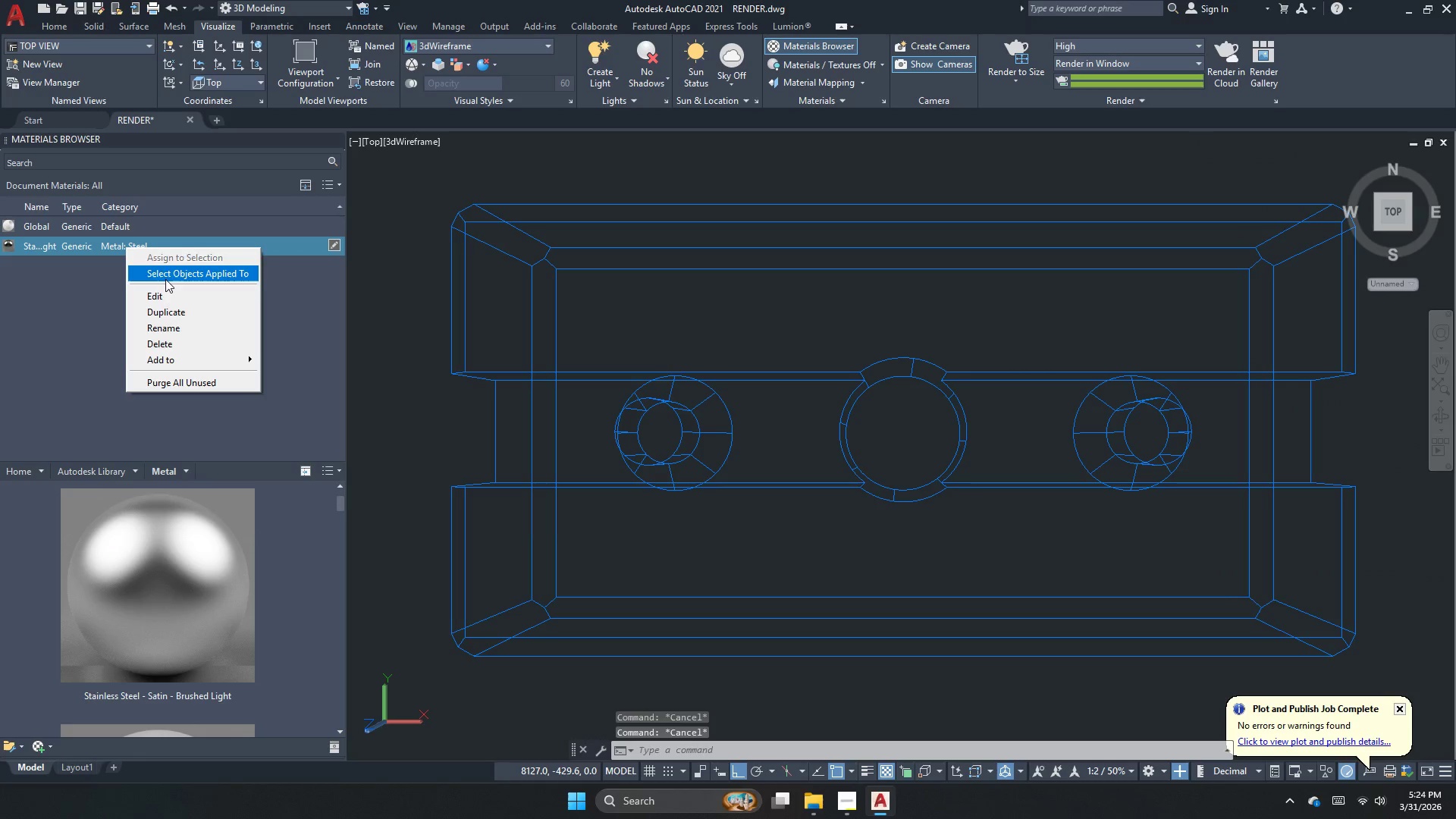 
left_click([165, 279])
 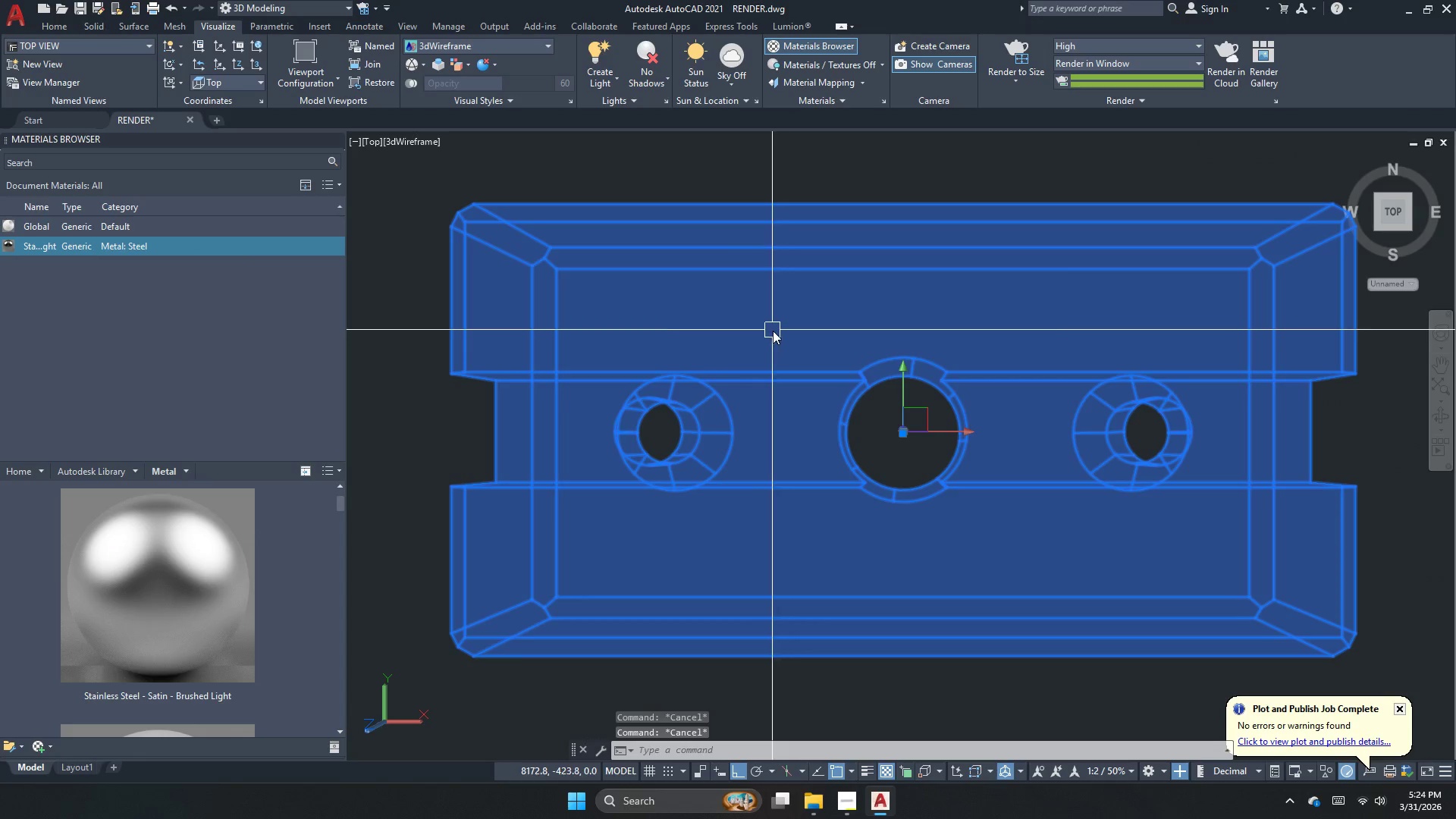 
key(Escape)
 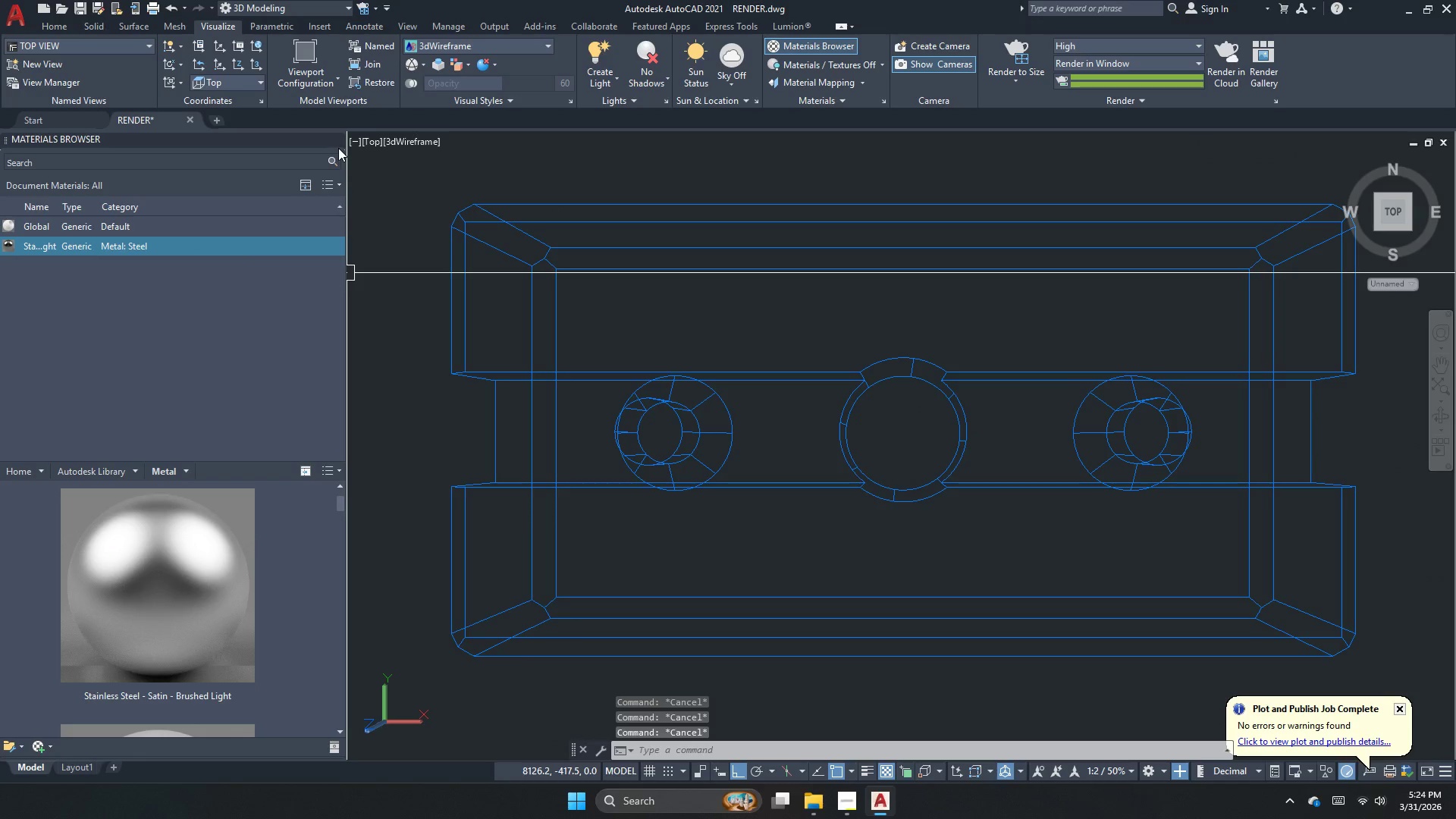 
left_click([338, 143])
 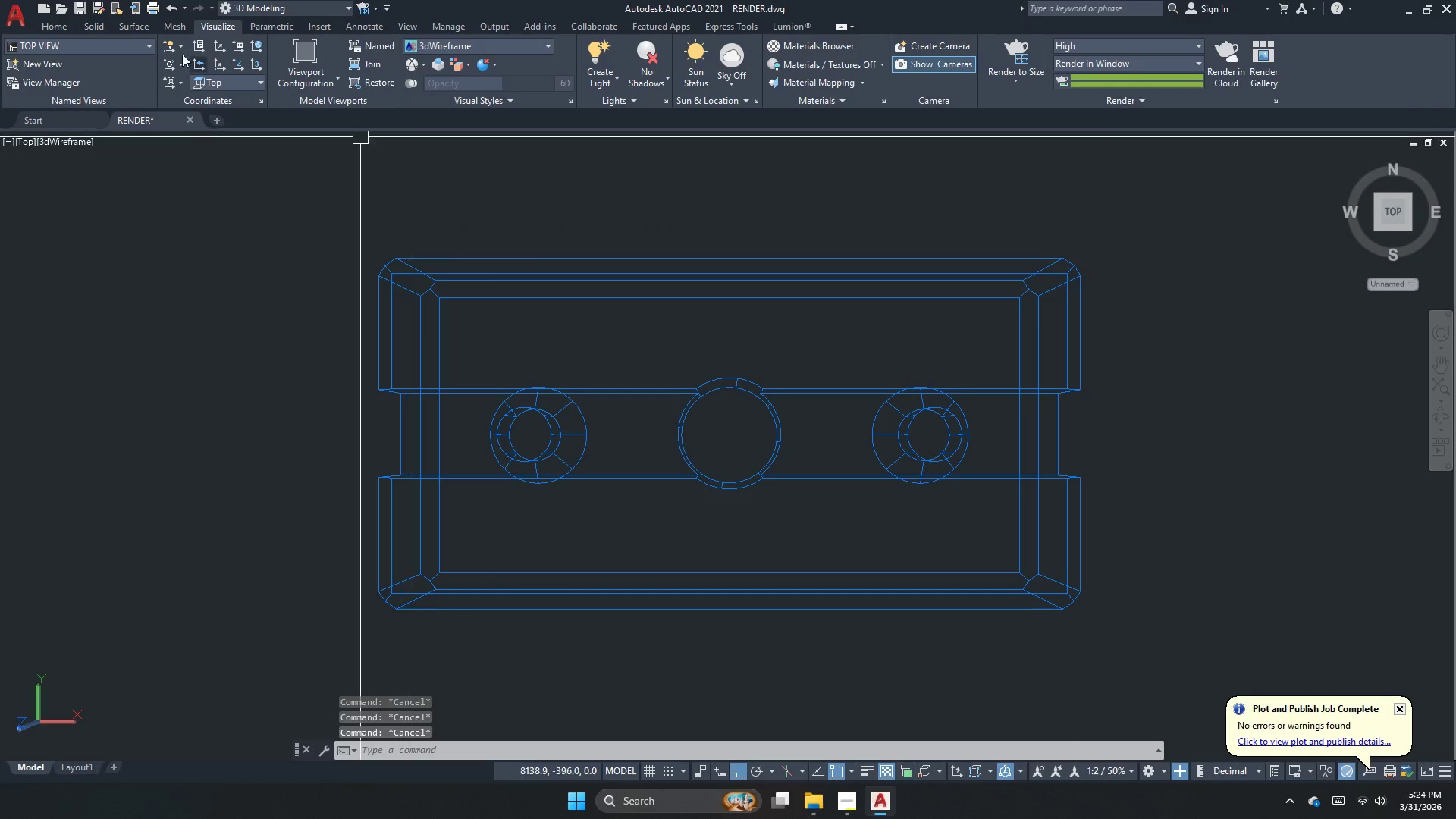 
left_click([122, 43])
 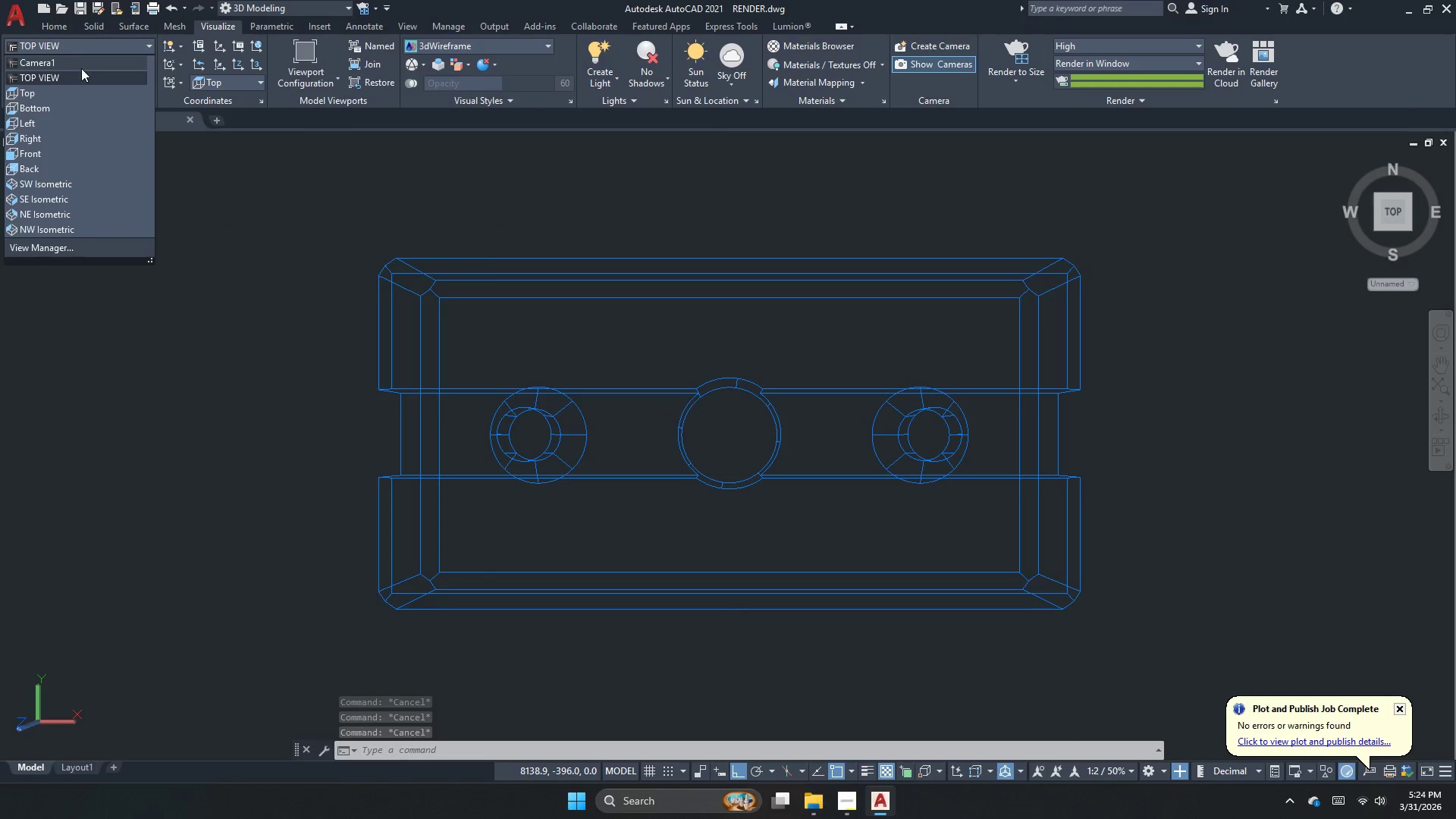 
left_click([75, 80])
 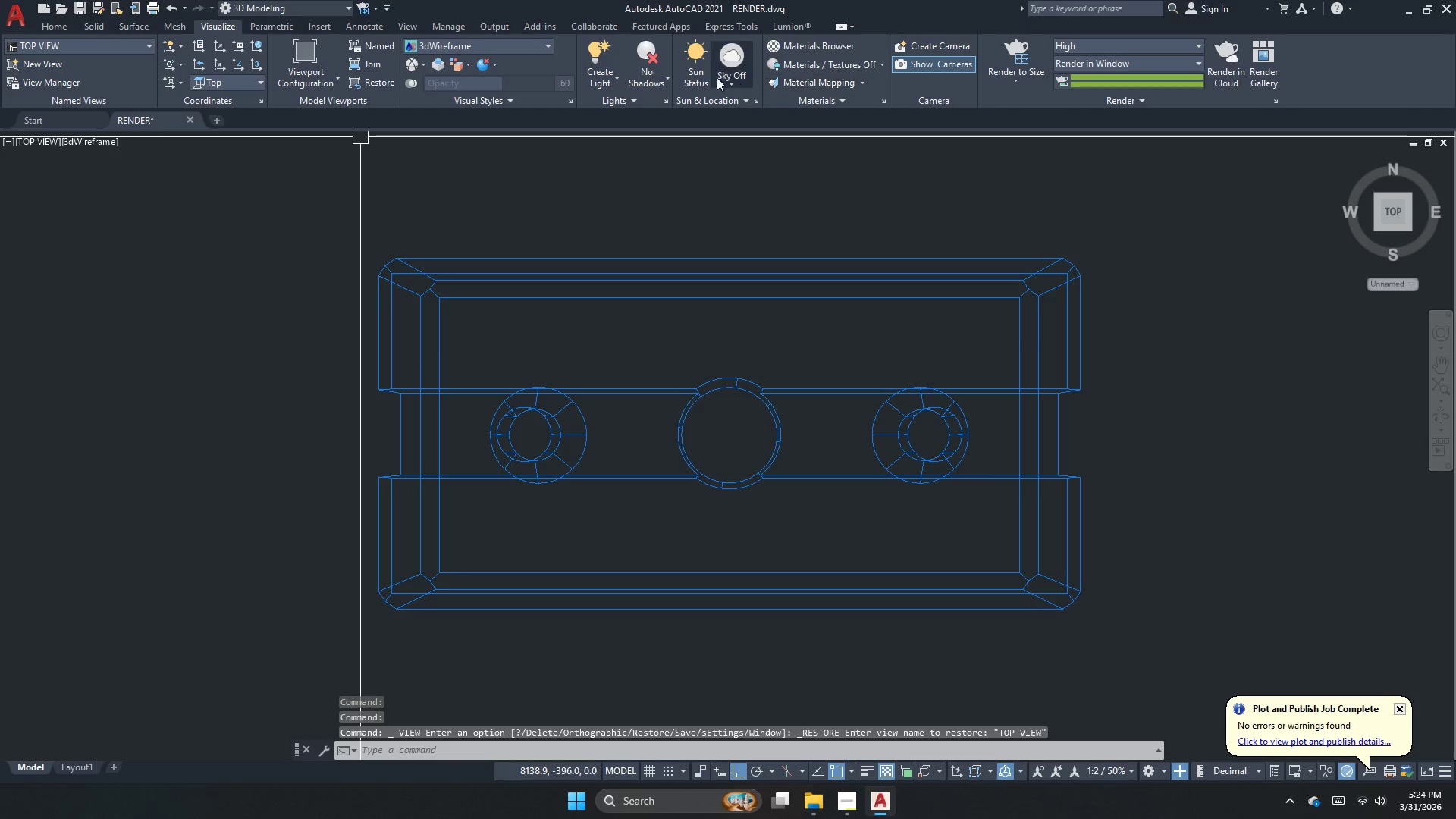 
left_click([661, 84])
 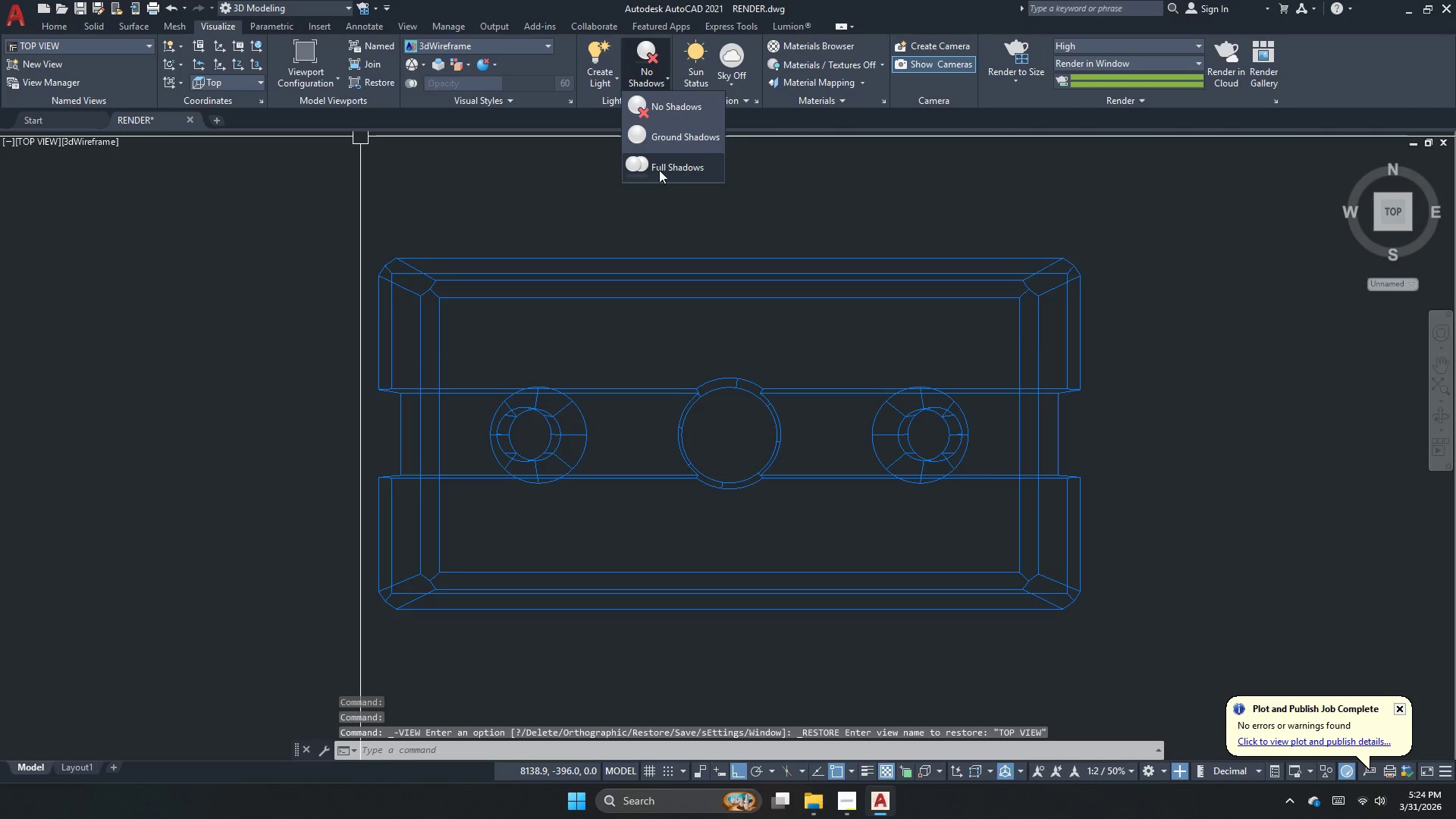 
left_click([659, 171])
 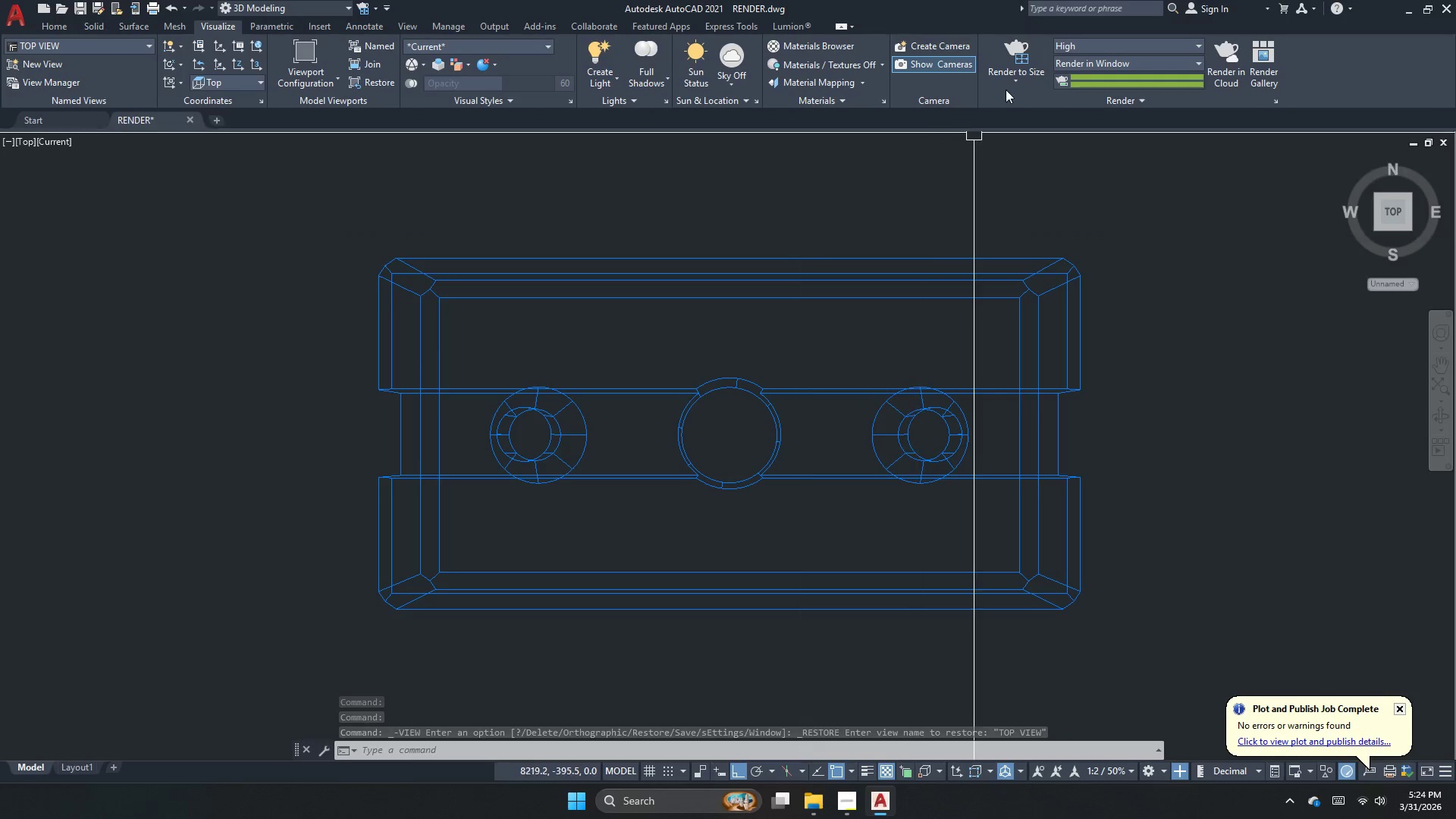 
left_click([1014, 79])
 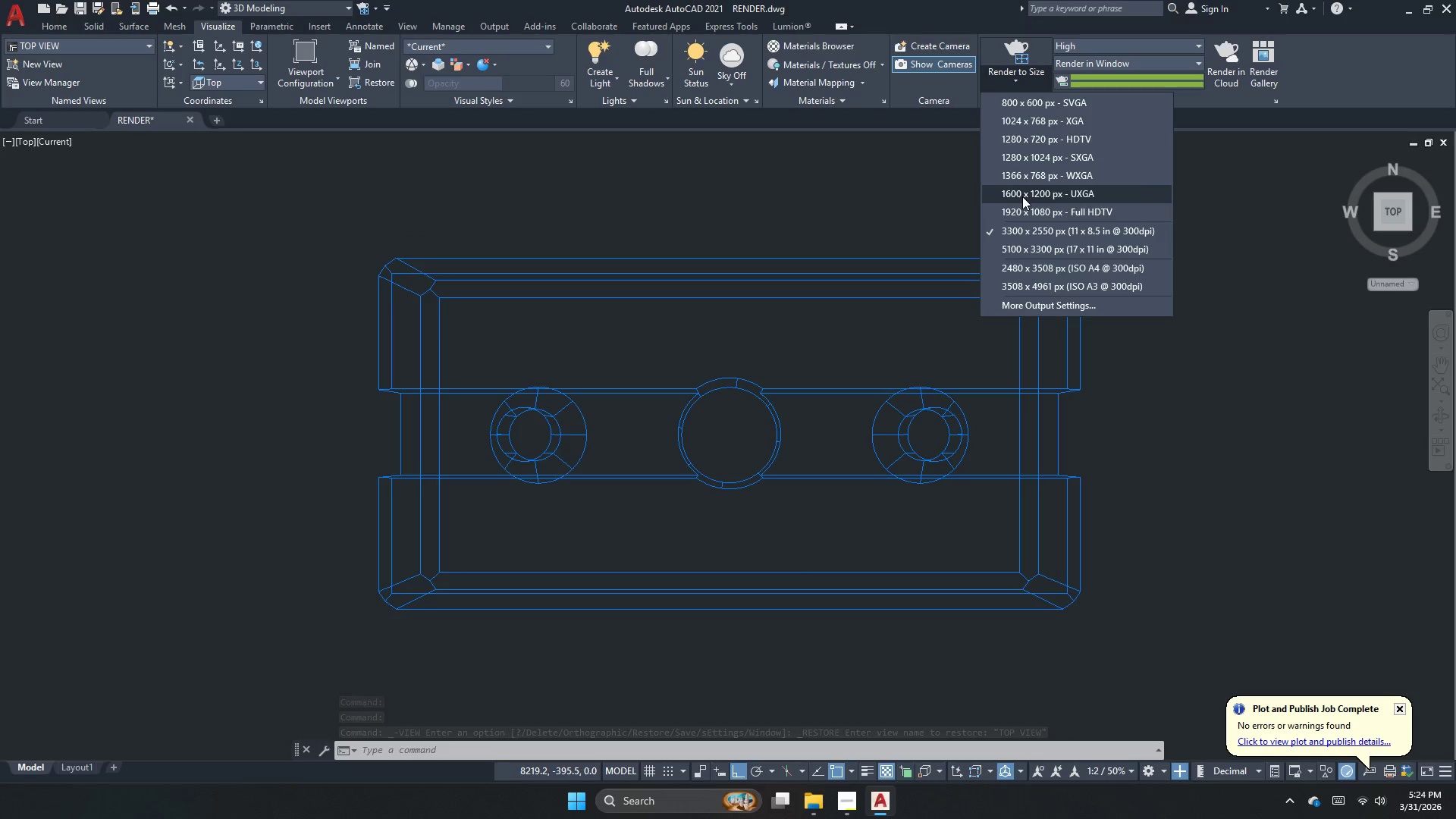 
key(Escape)
 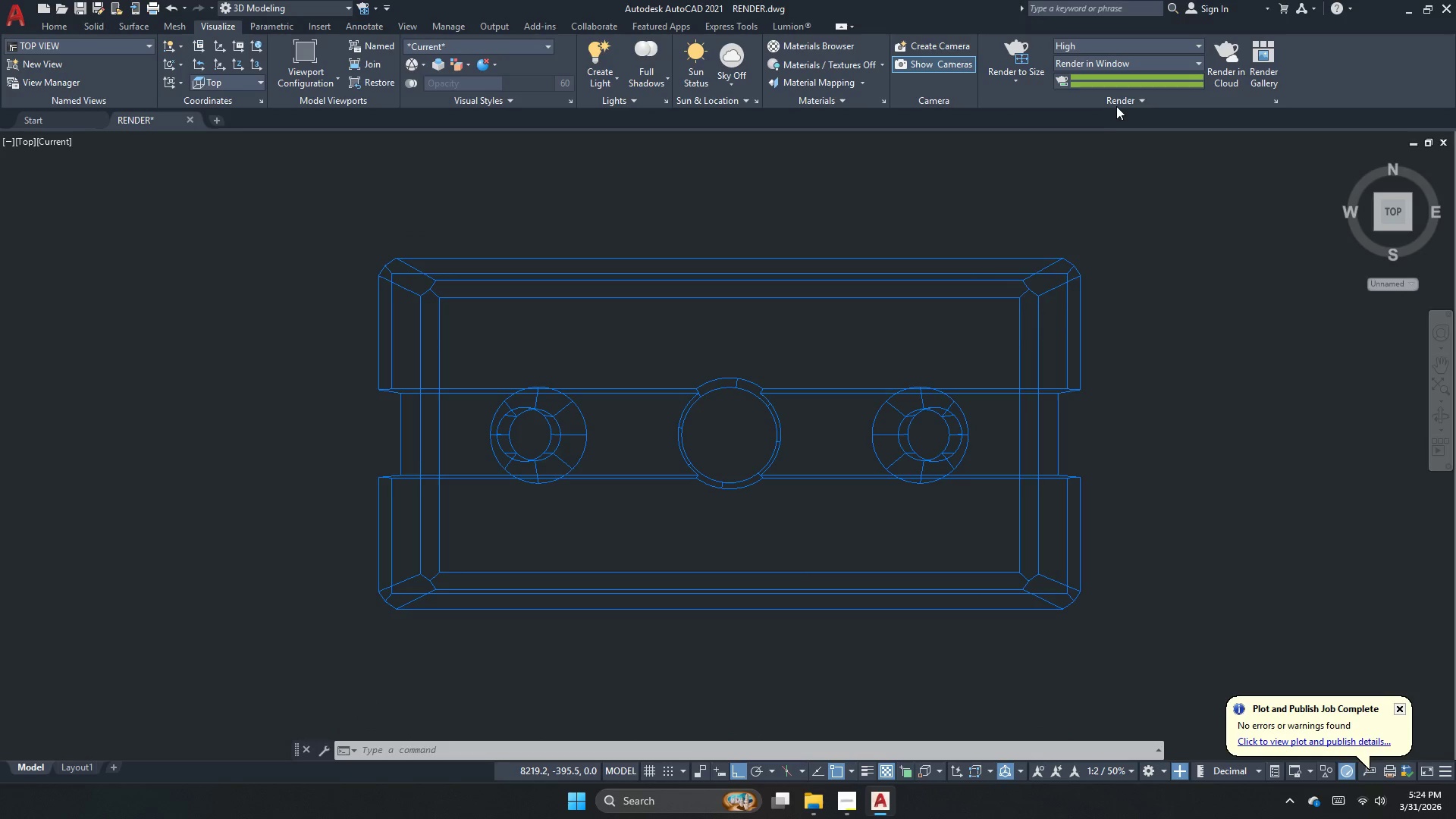 
left_click([1120, 105])
 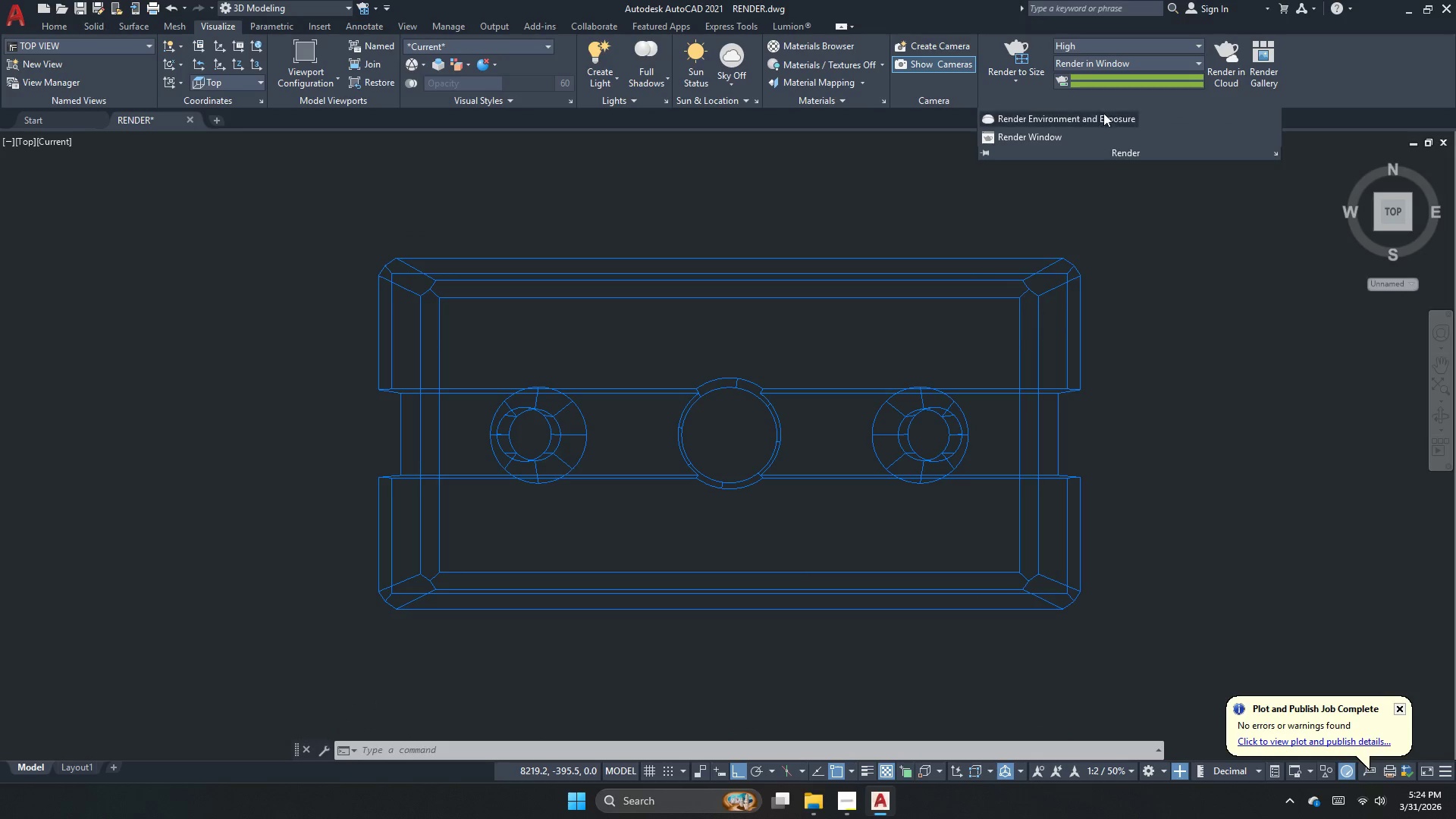 
left_click([1095, 121])
 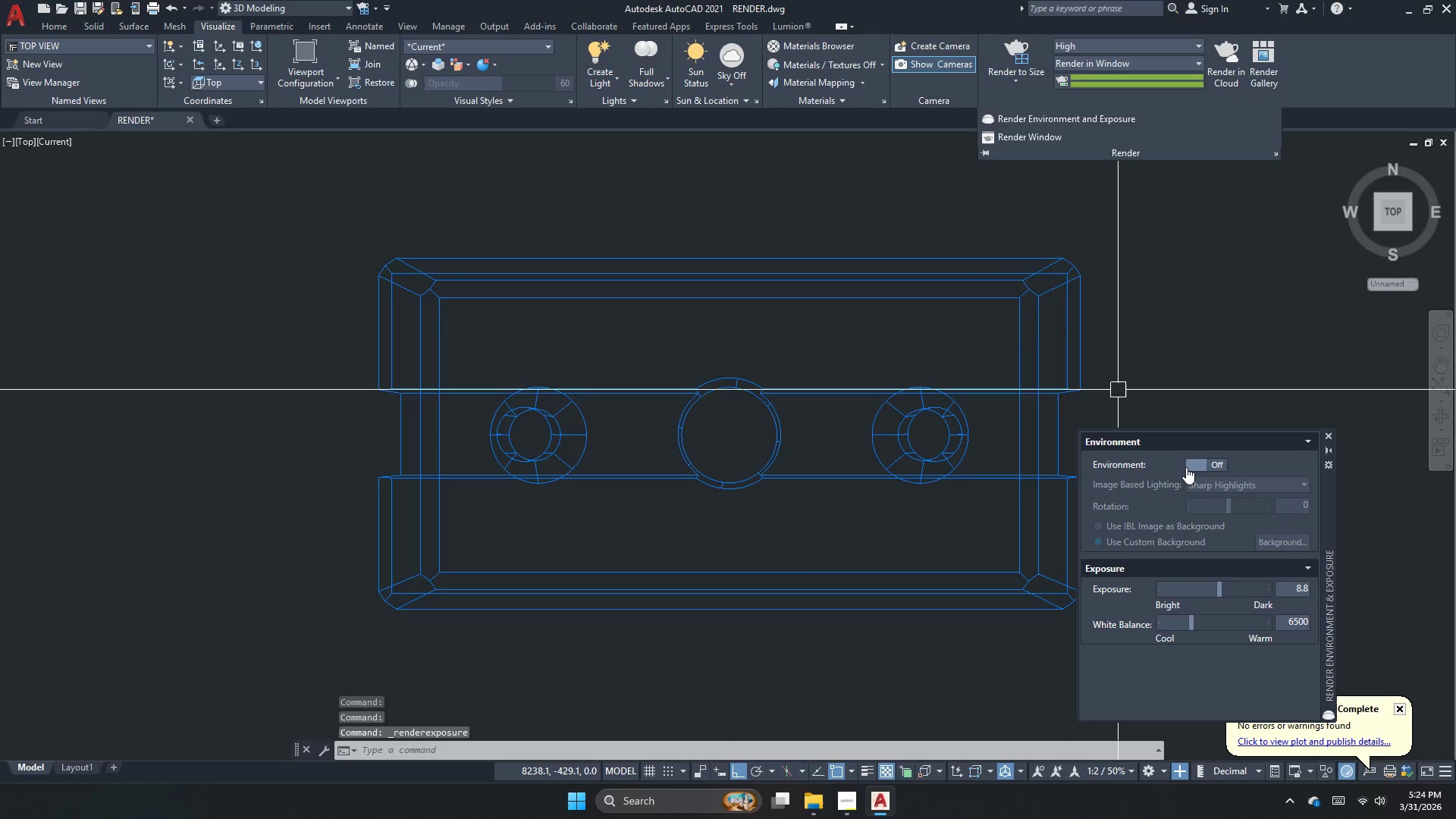 
left_click([1191, 463])
 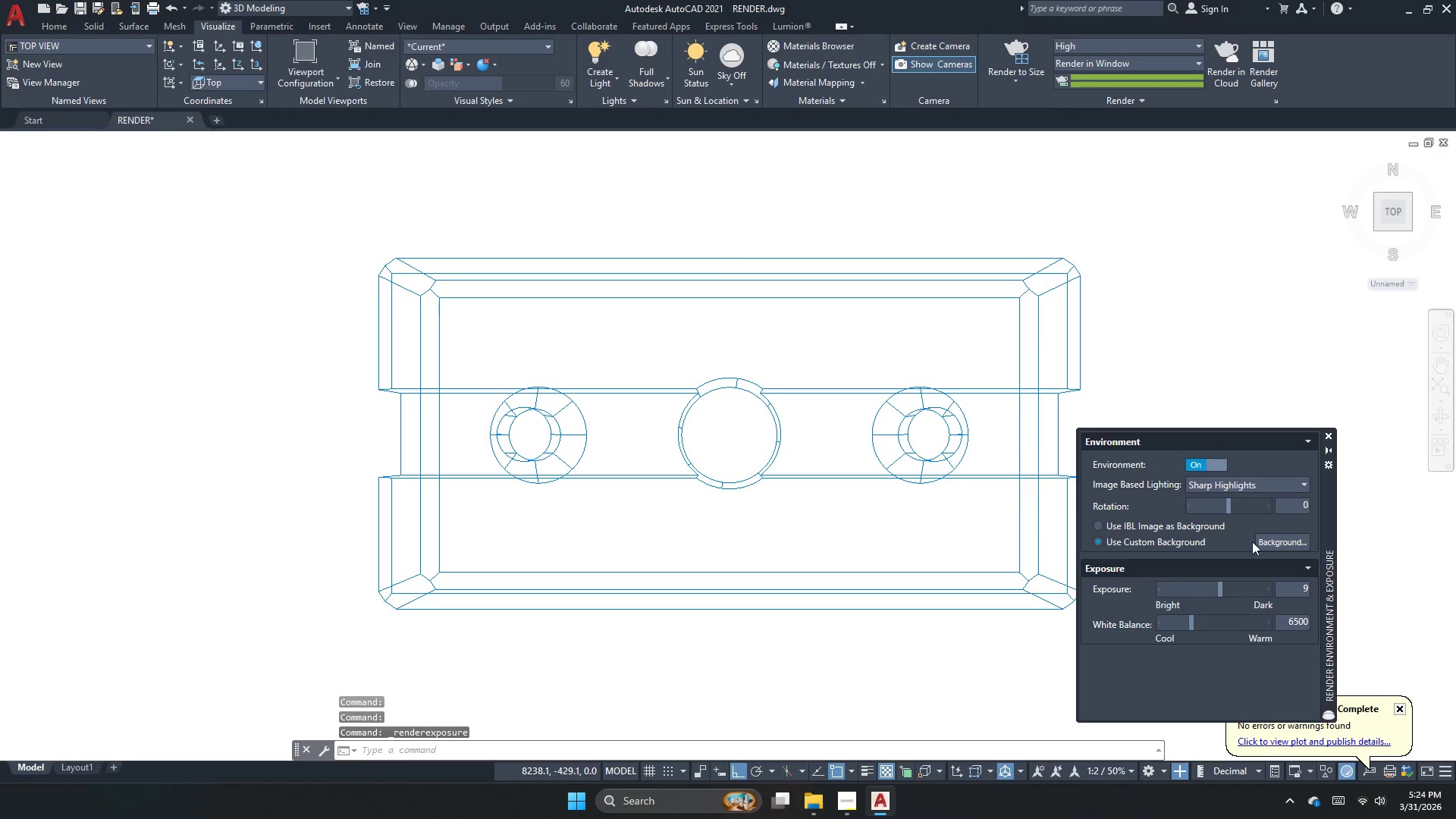 
left_click([1269, 544])
 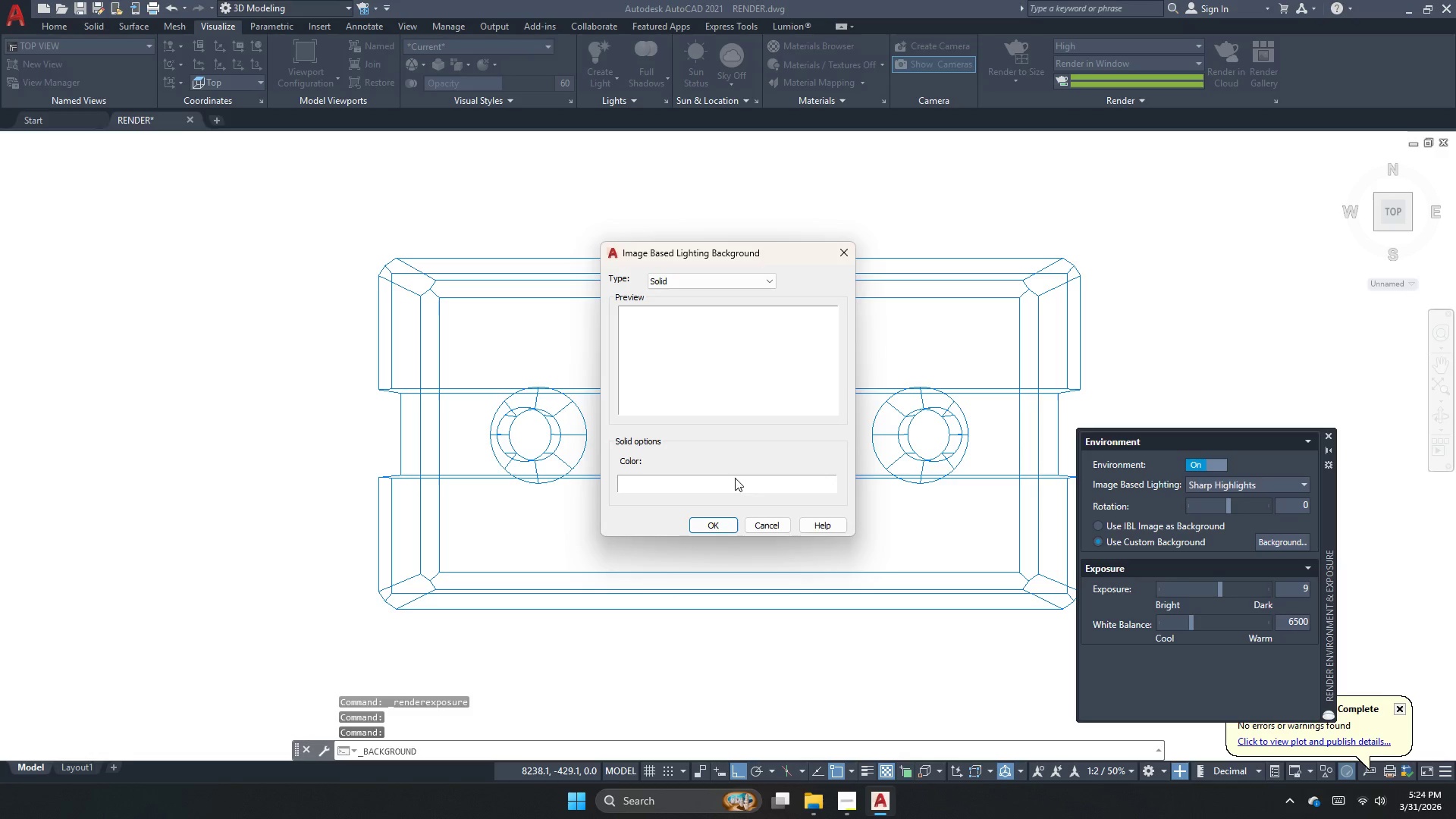 
left_click([707, 526])
 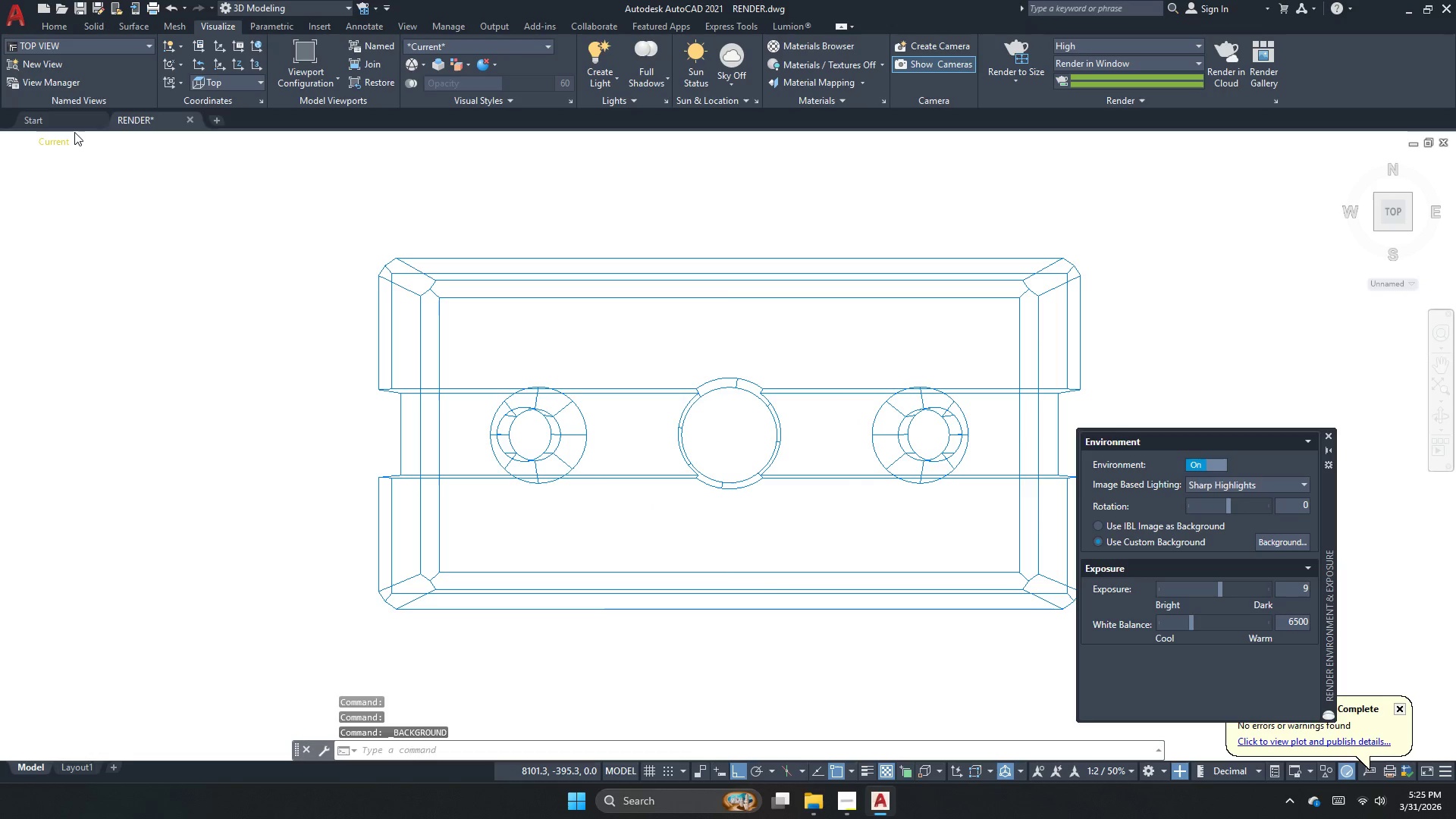 
left_click([57, 145])
 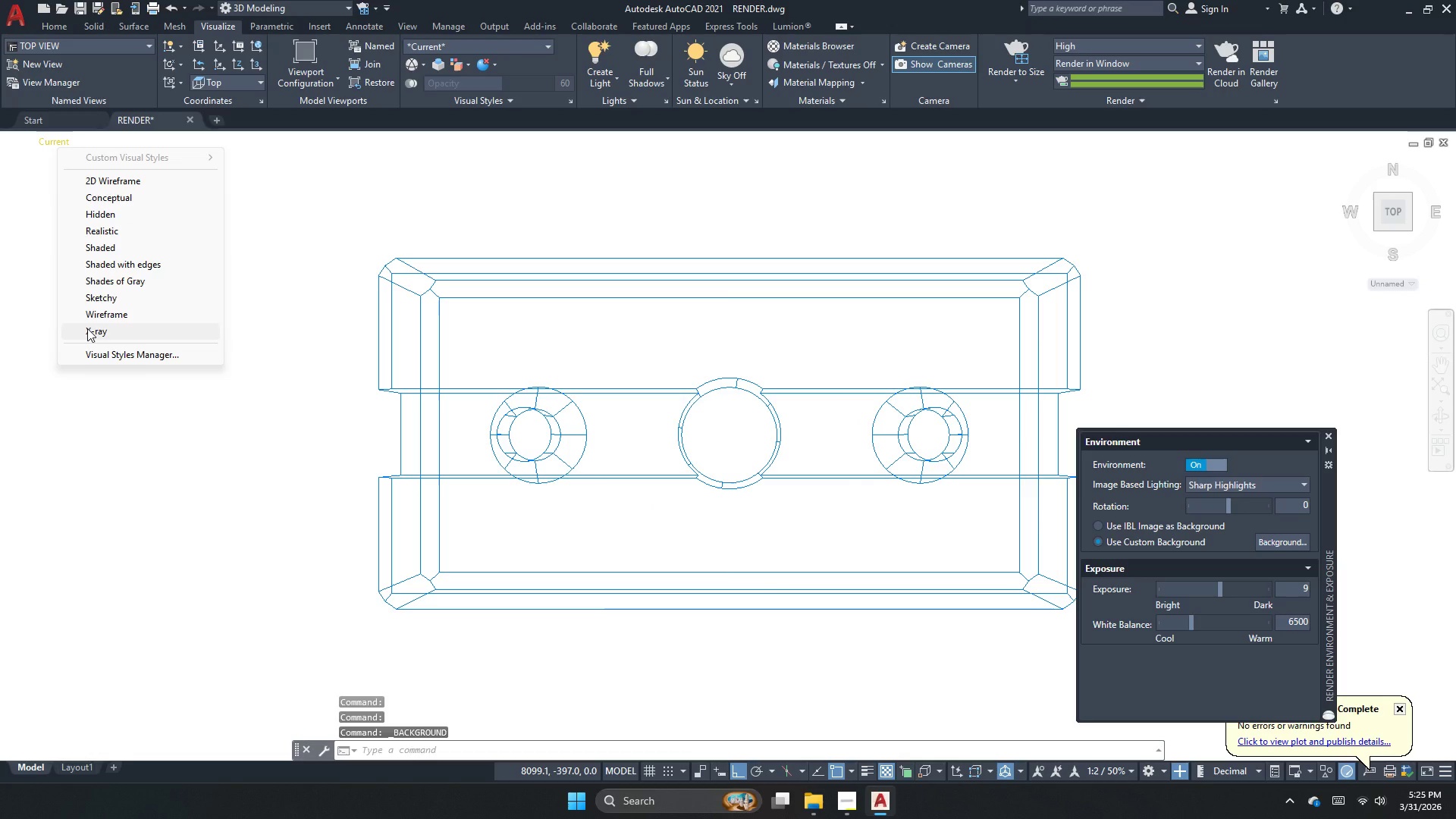 
left_click([87, 328])
 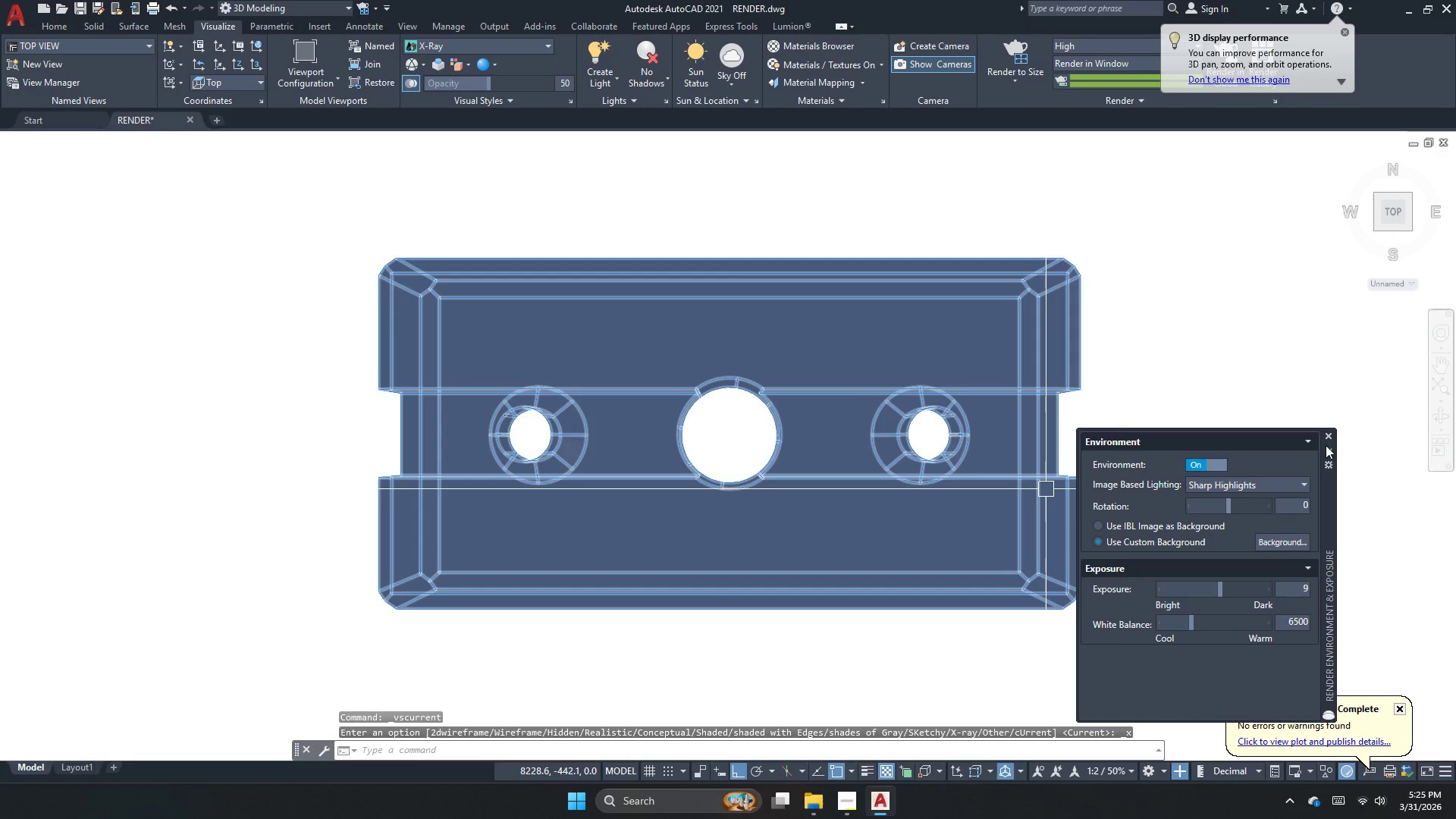 
left_click([1326, 436])
 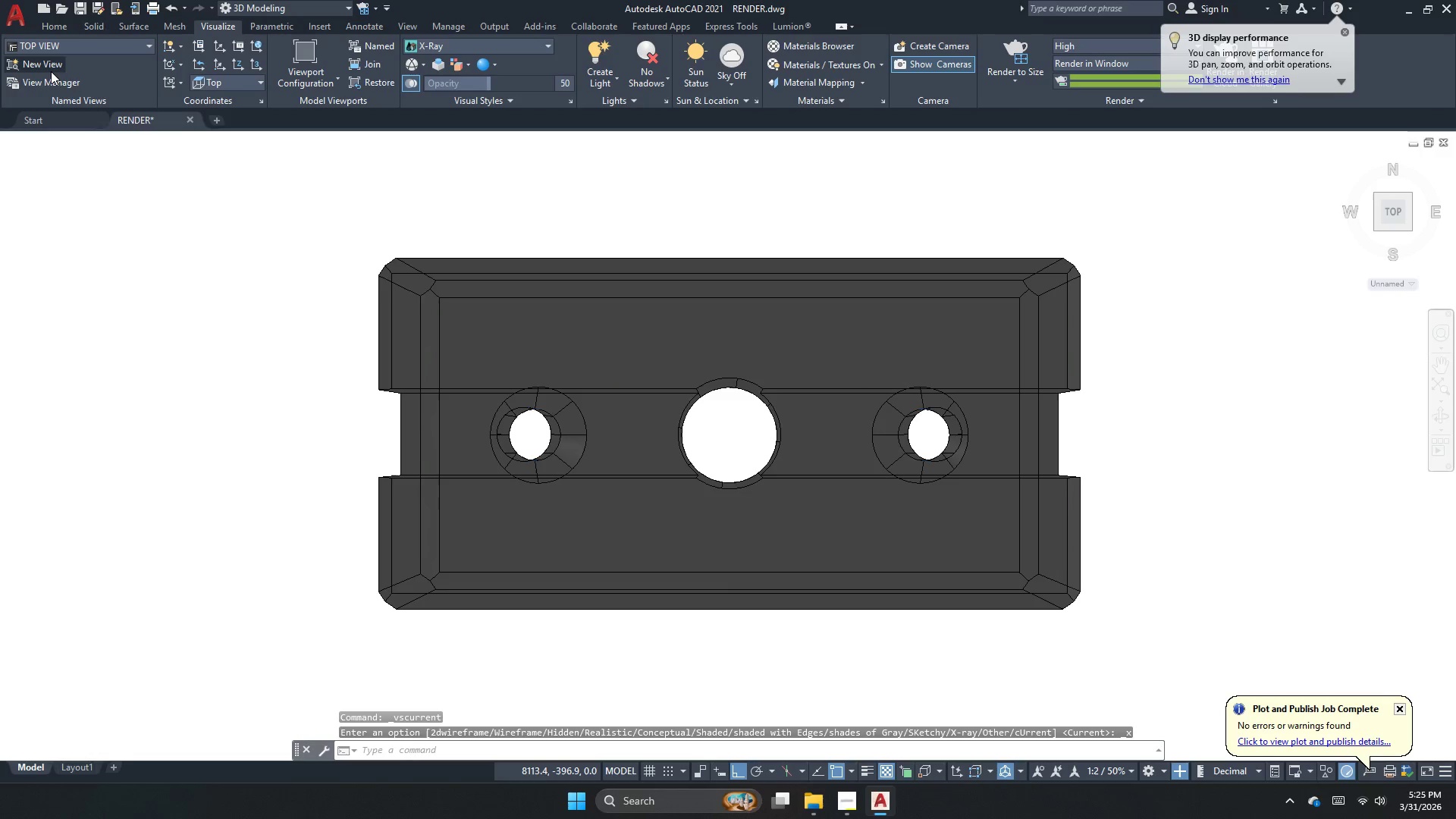 
left_click([51, 71])
 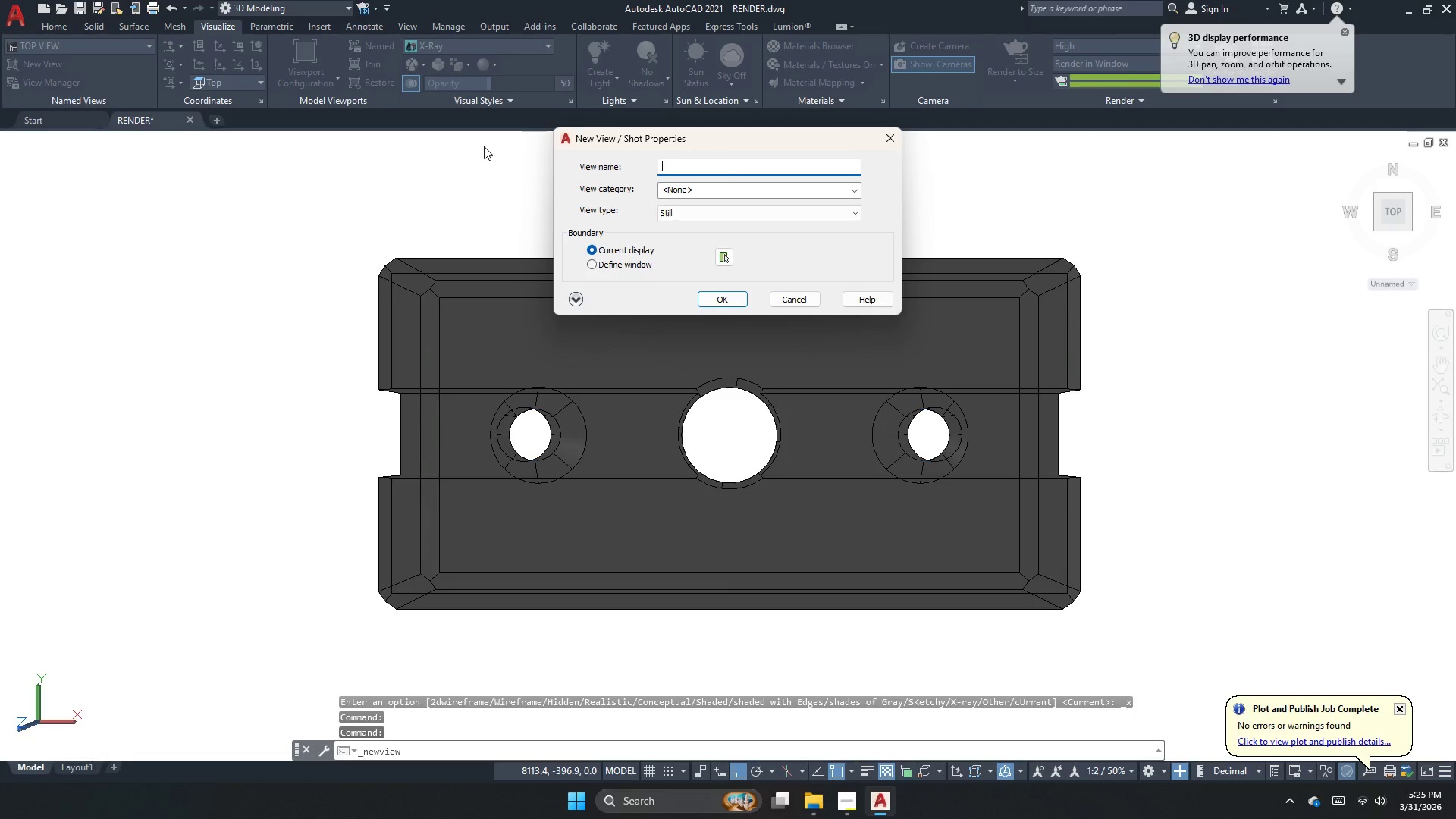 
type(front view)
 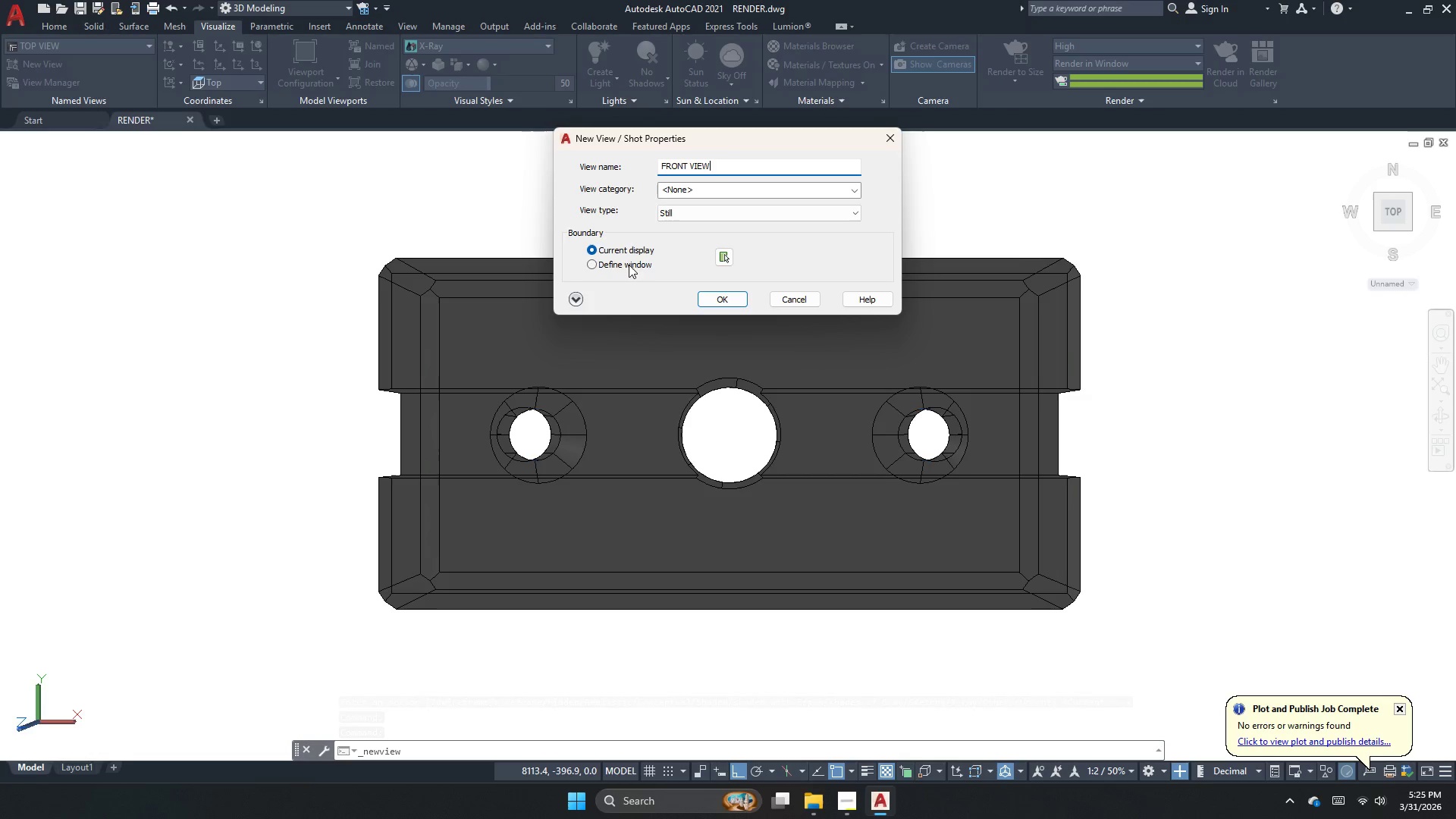 
left_click([698, 294])
 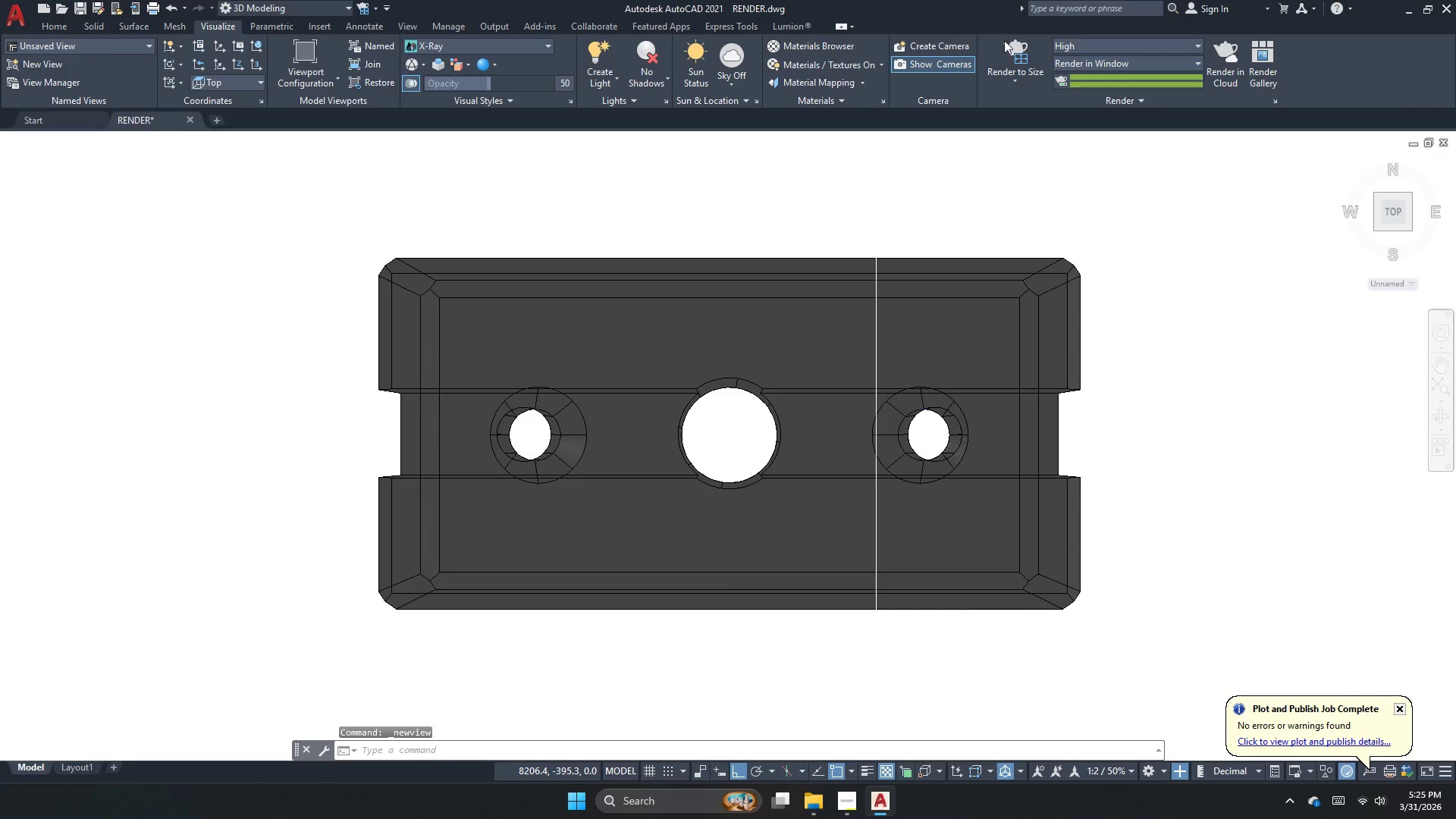 
left_click([1019, 50])
 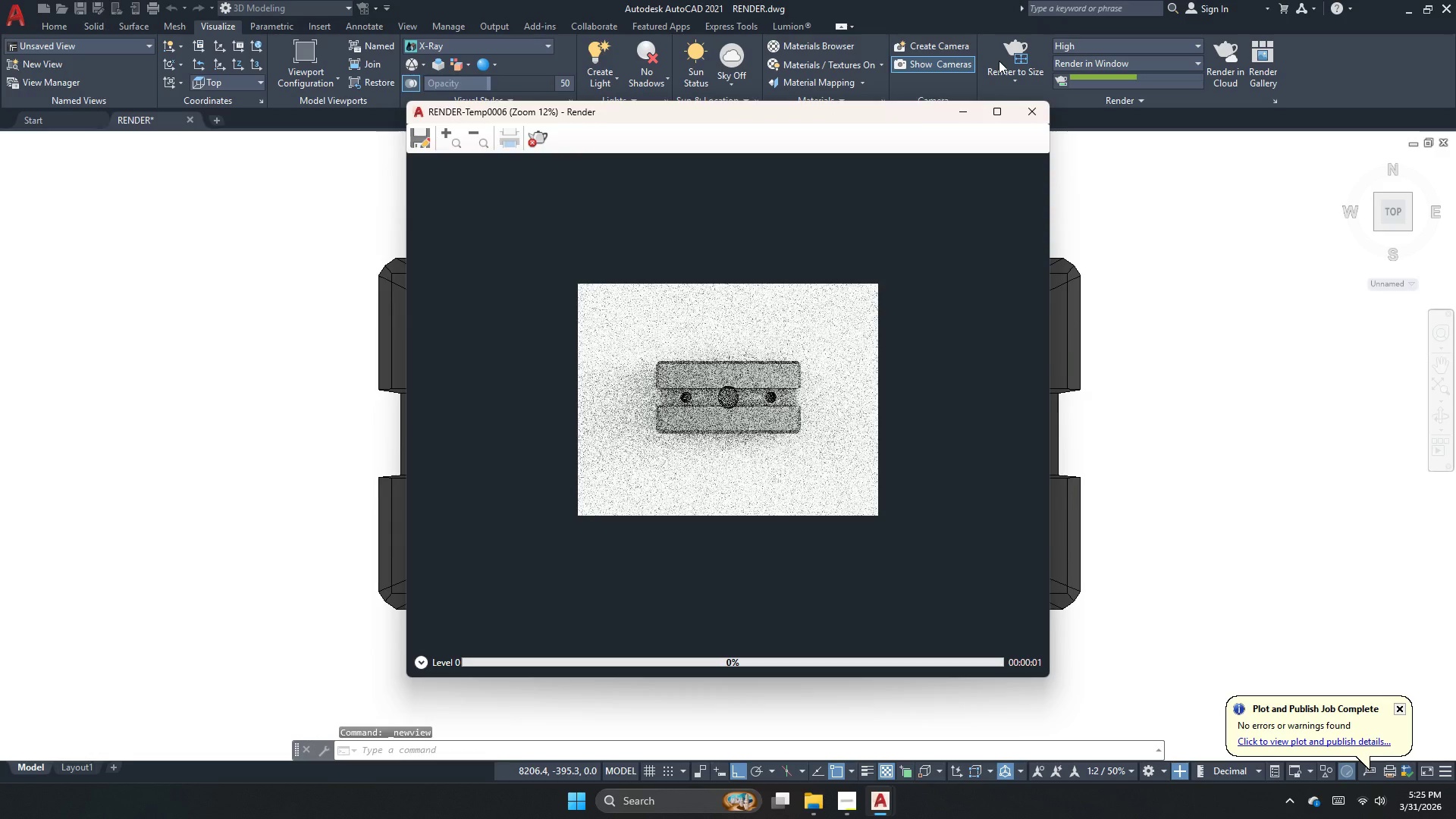 
scroll: coordinate [717, 426], scroll_direction: up, amount: 2.0
 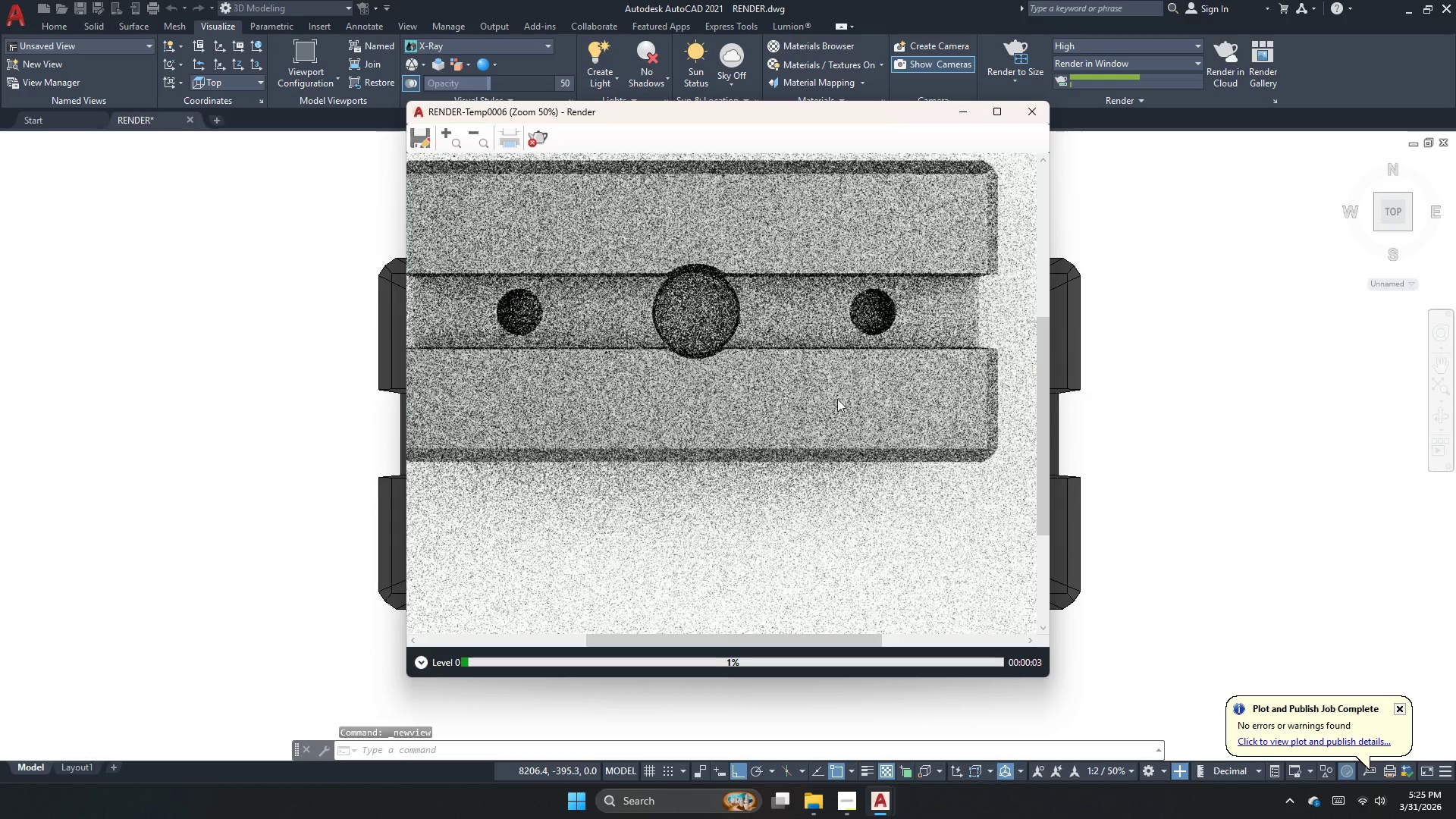 
scroll: coordinate [841, 400], scroll_direction: down, amount: 2.0
 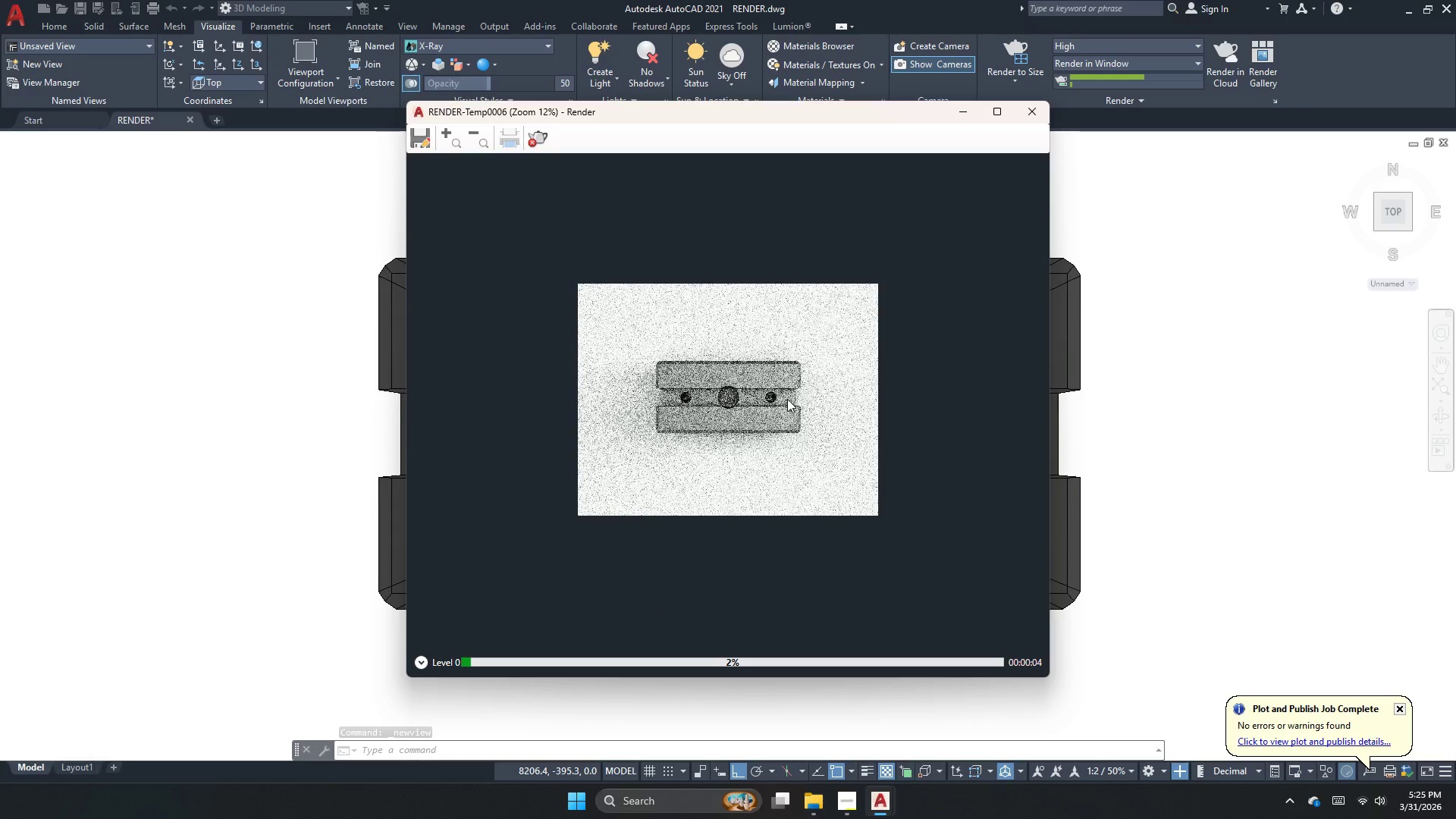 
scroll: coordinate [724, 398], scroll_direction: up, amount: 1.0
 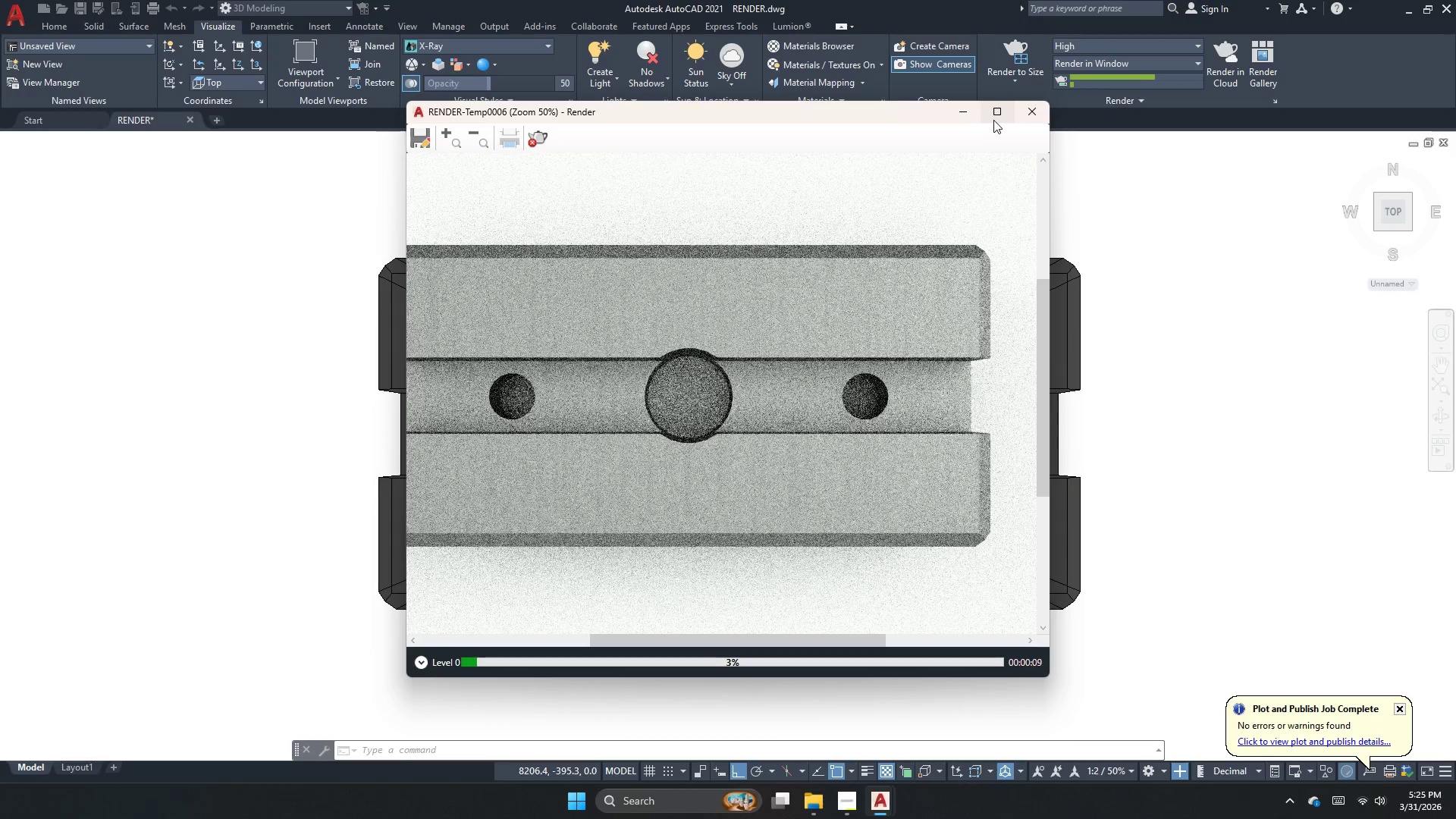 
scroll: coordinate [715, 396], scroll_direction: down, amount: 1.0
 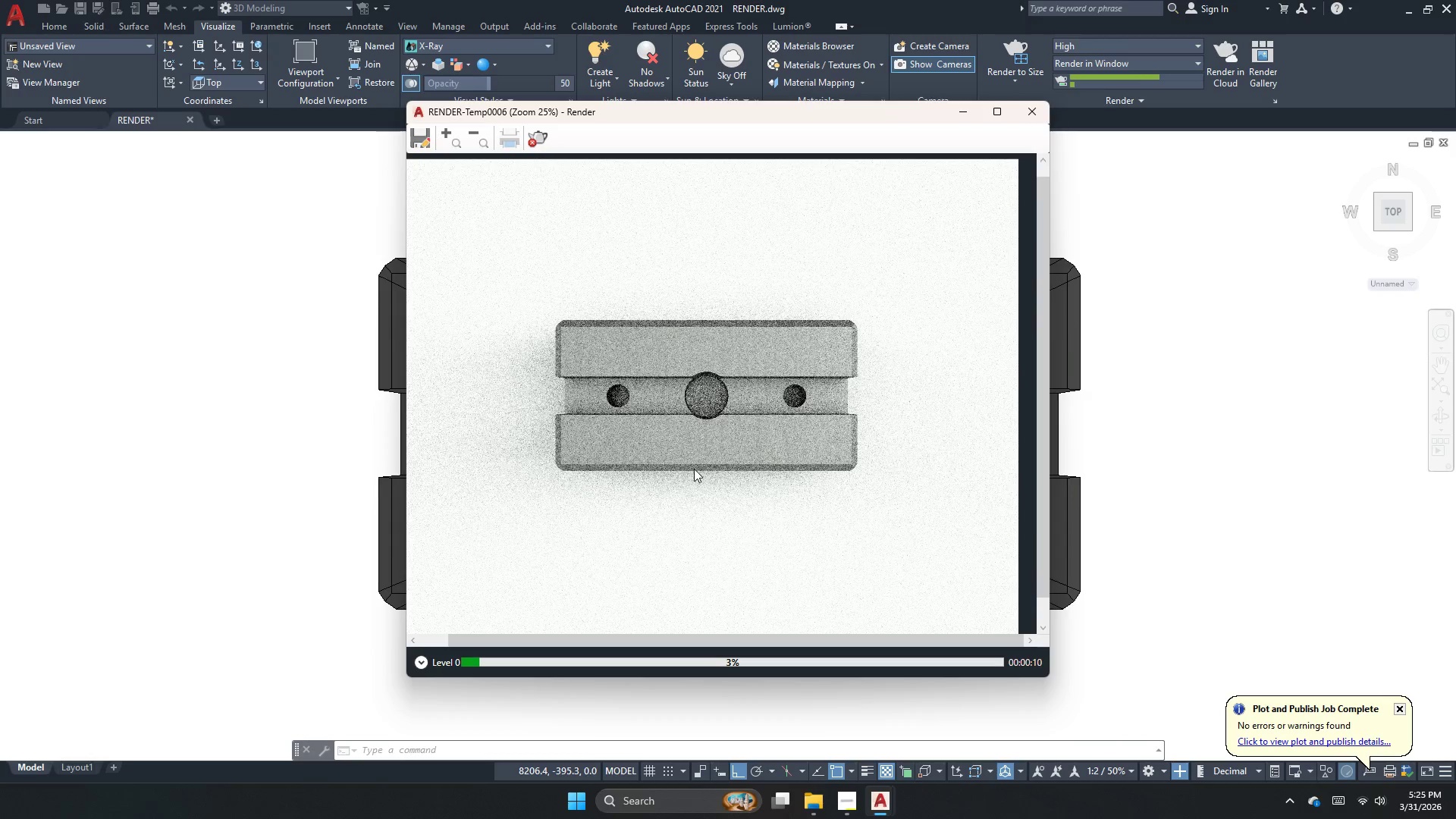 
scroll: coordinate [682, 445], scroll_direction: up, amount: 1.0
 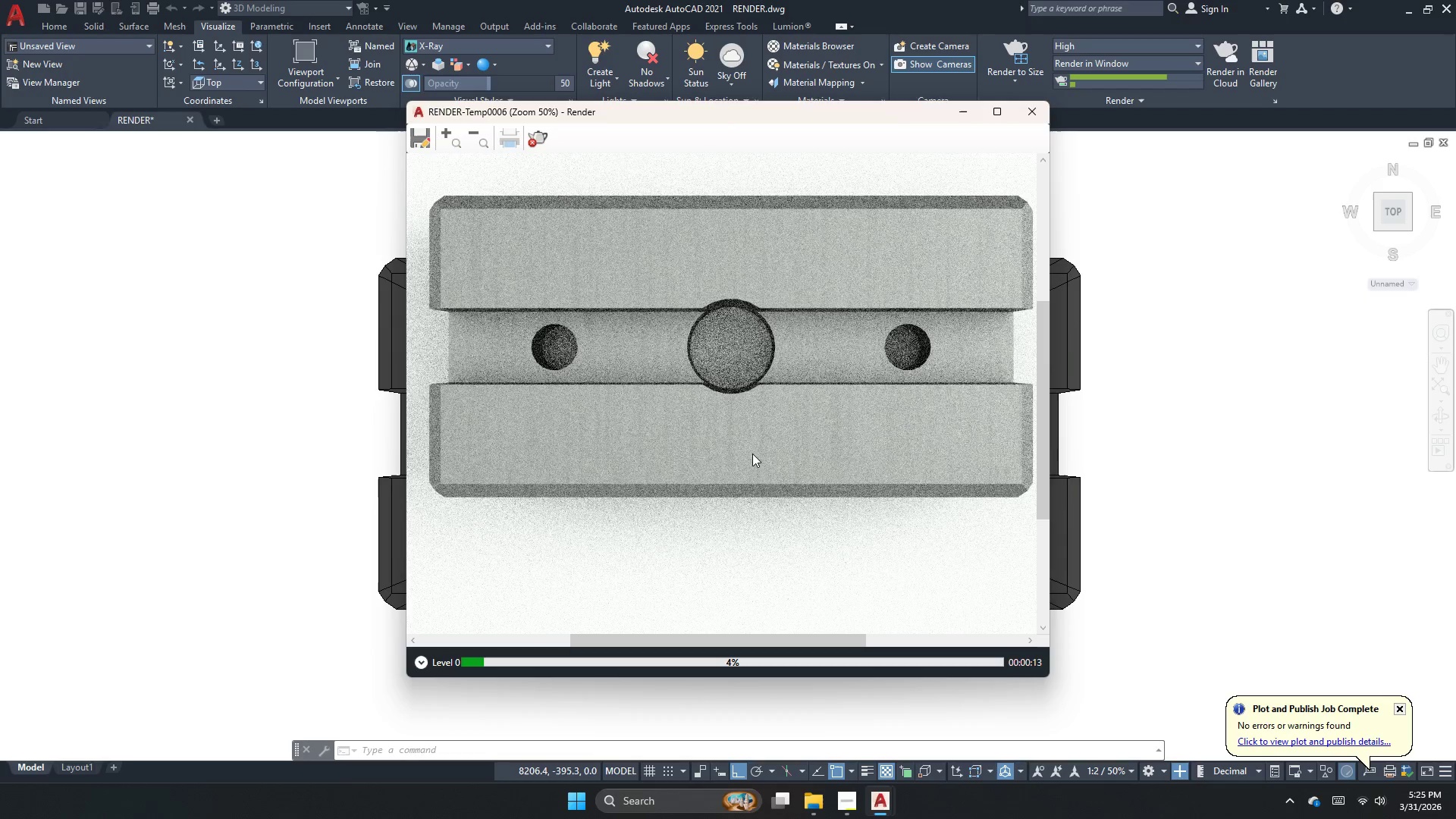 
scroll: coordinate [752, 453], scroll_direction: none, amount: 0.0
 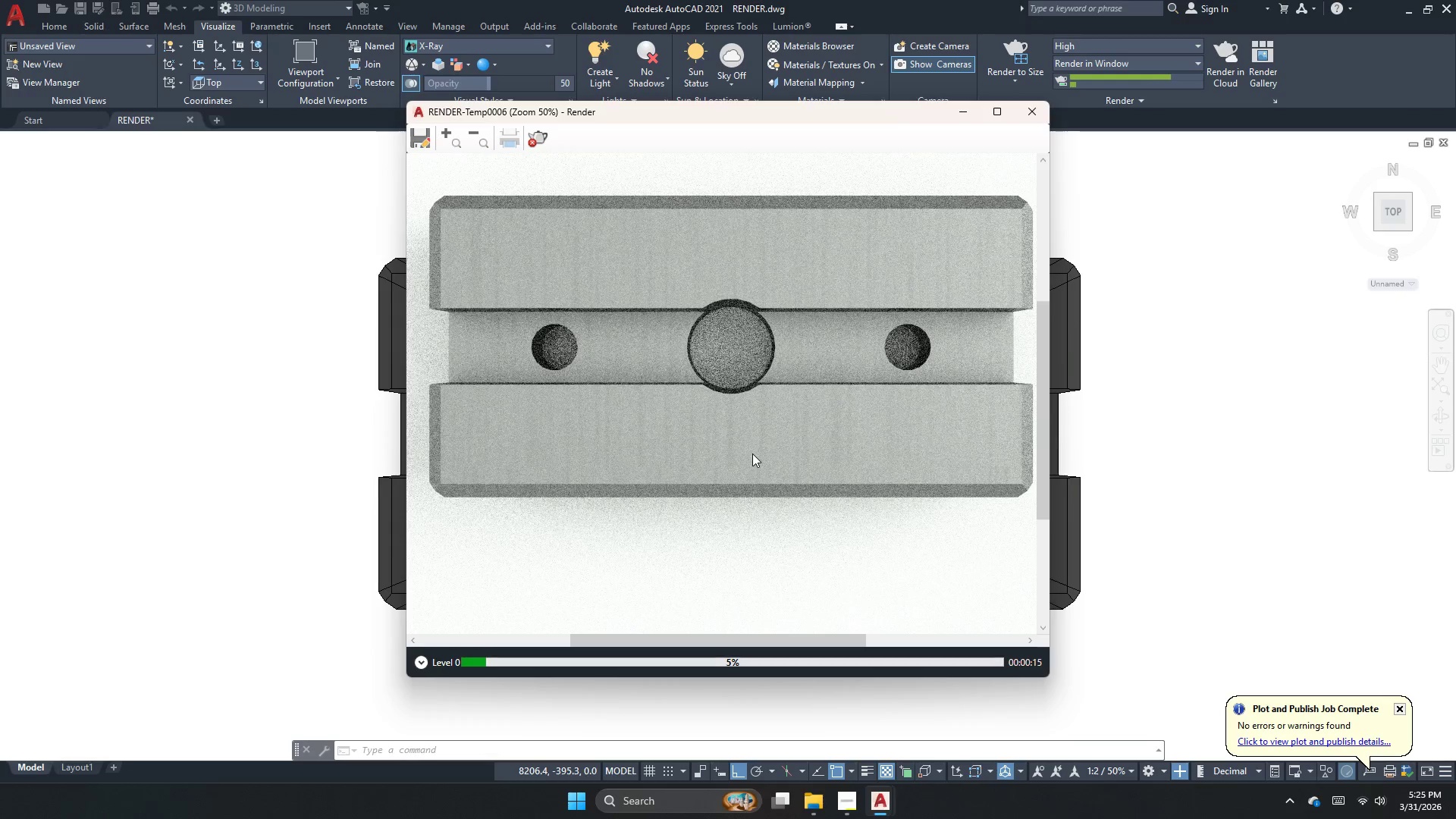 
scroll: coordinate [752, 453], scroll_direction: down, amount: 1.0
 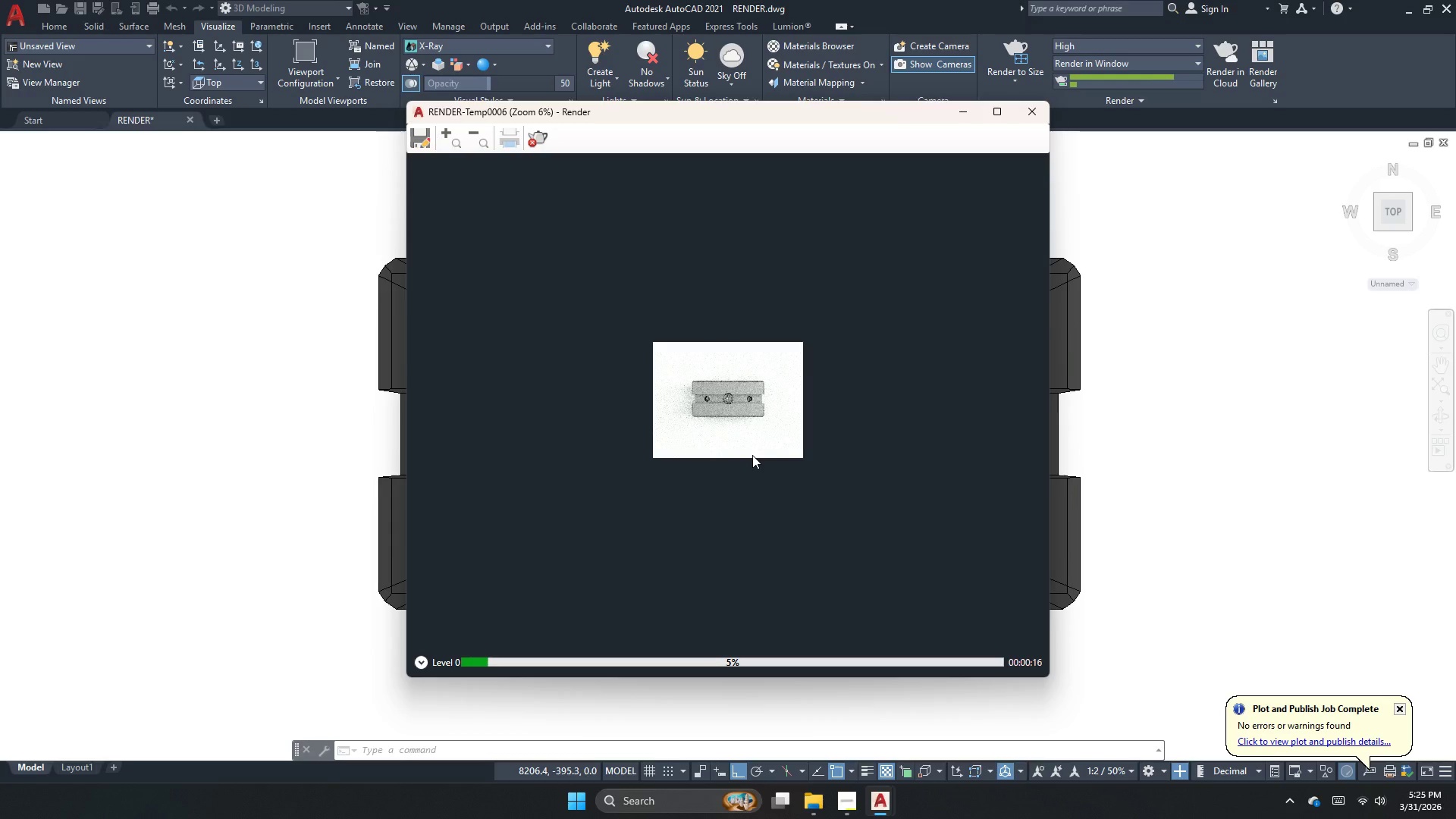 
scroll: coordinate [720, 366], scroll_direction: up, amount: 3.0
 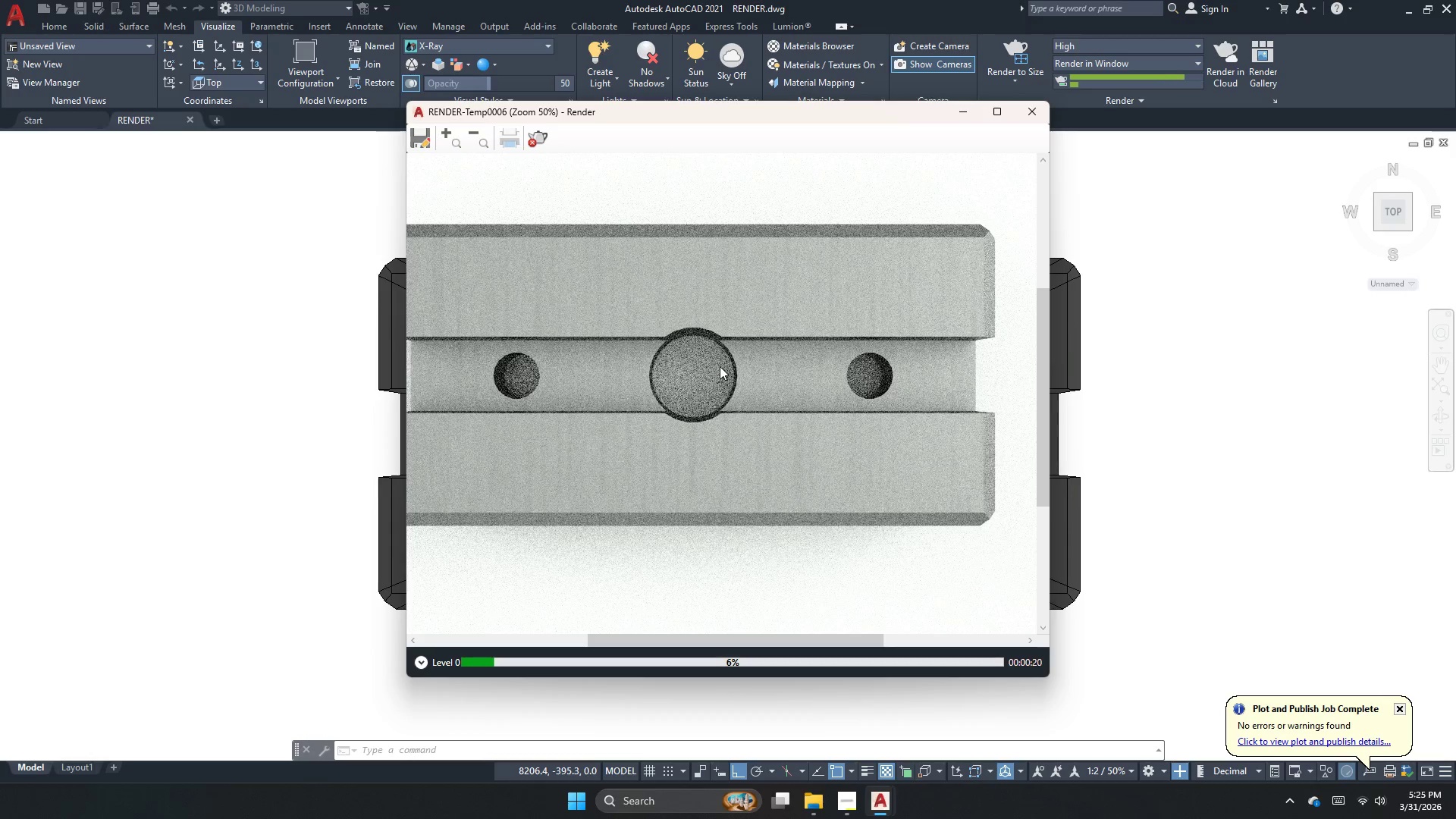 
scroll: coordinate [1021, 376], scroll_direction: down, amount: 2.0
 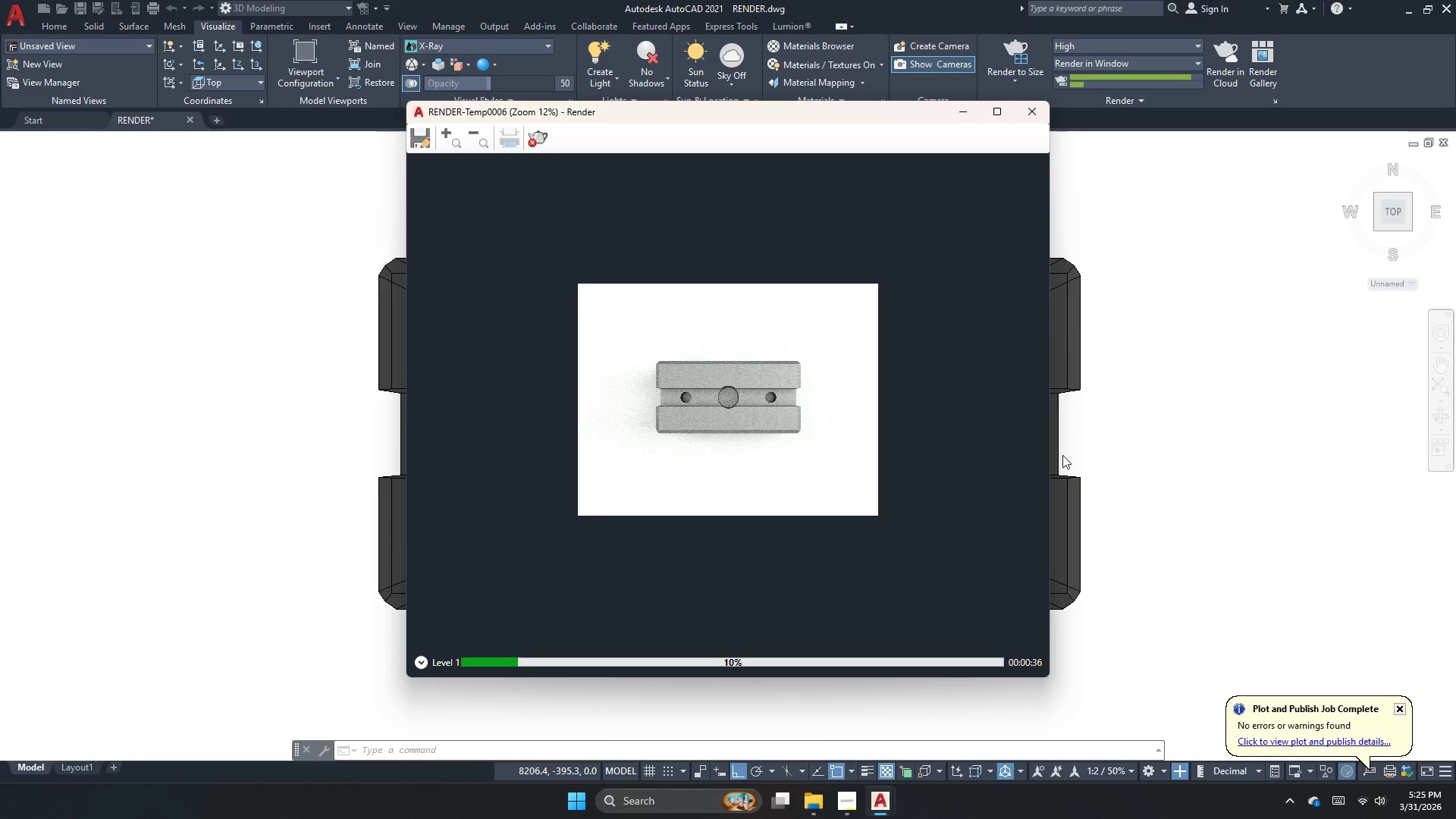 
wait(19.8)
 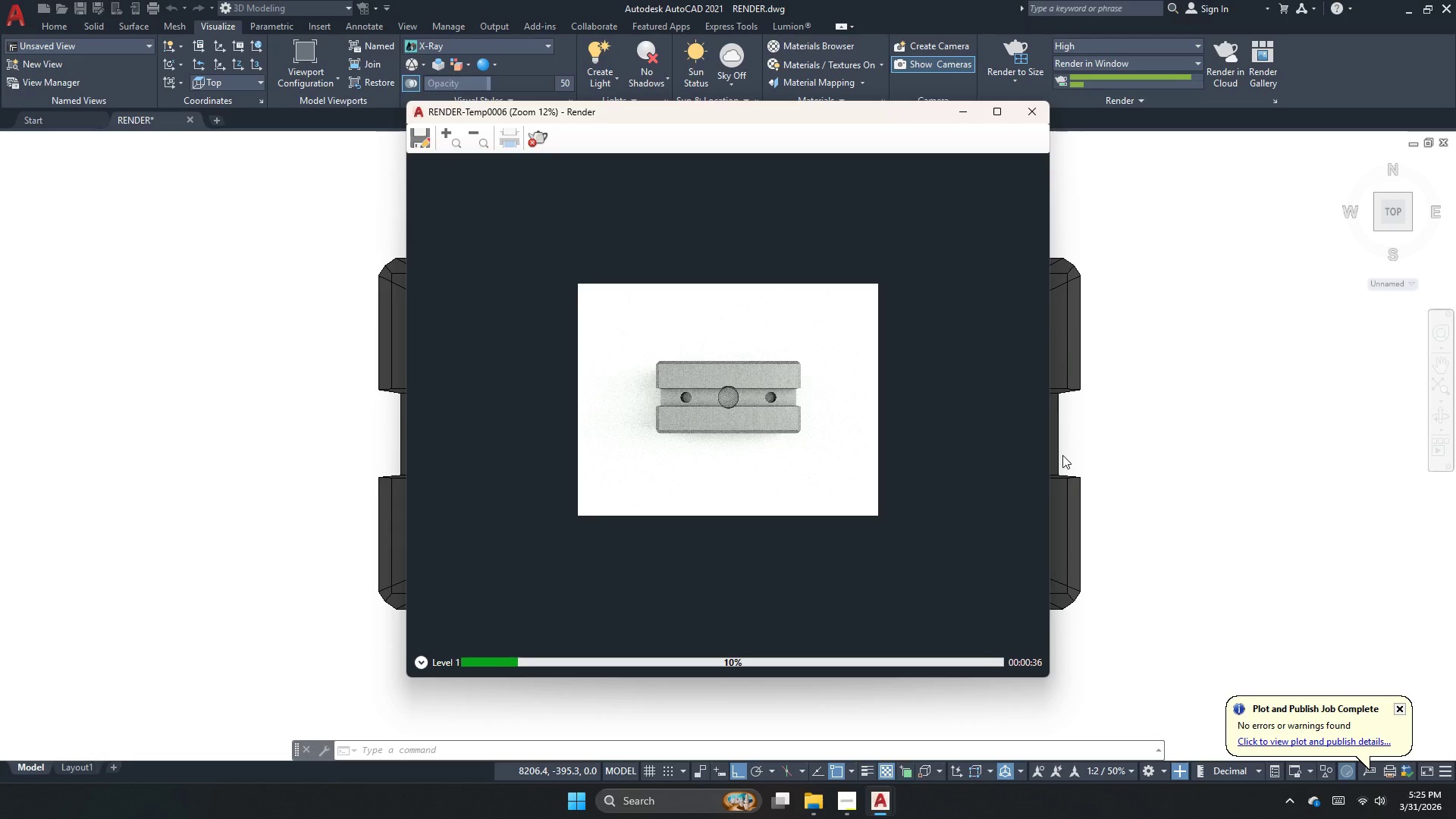 
left_click([813, 799])
 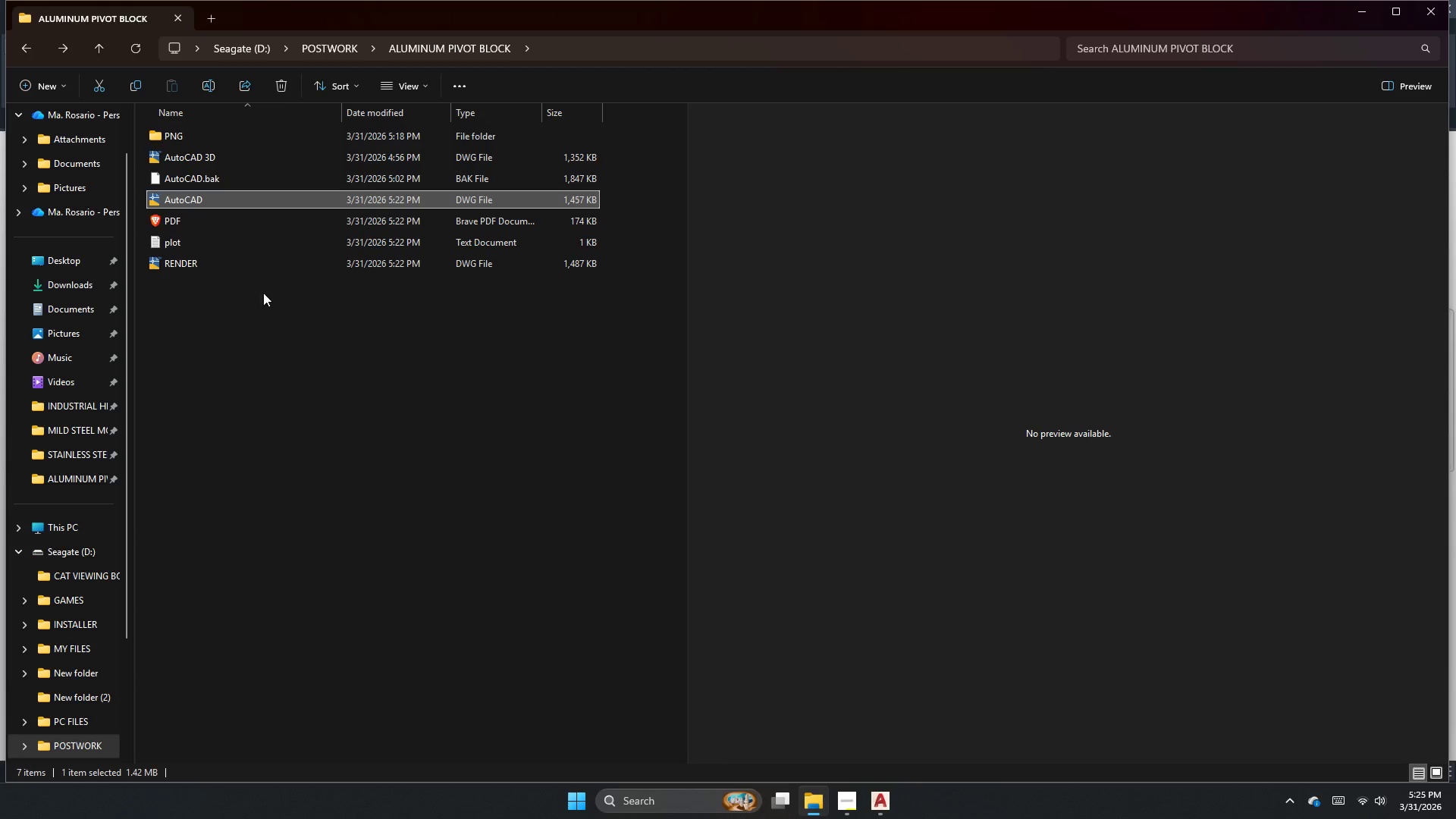 
left_click([220, 221])
 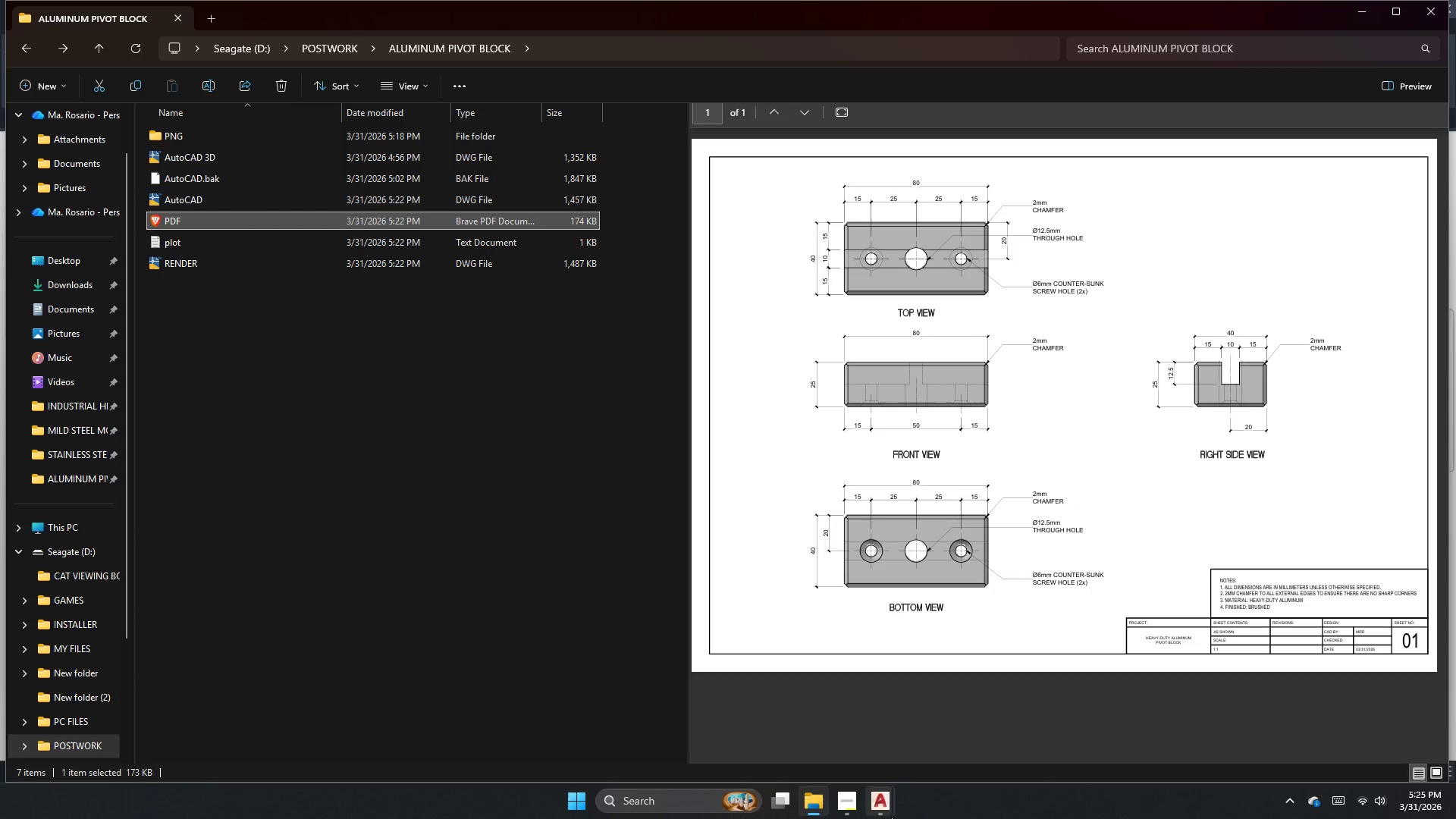 
left_click([857, 815])